 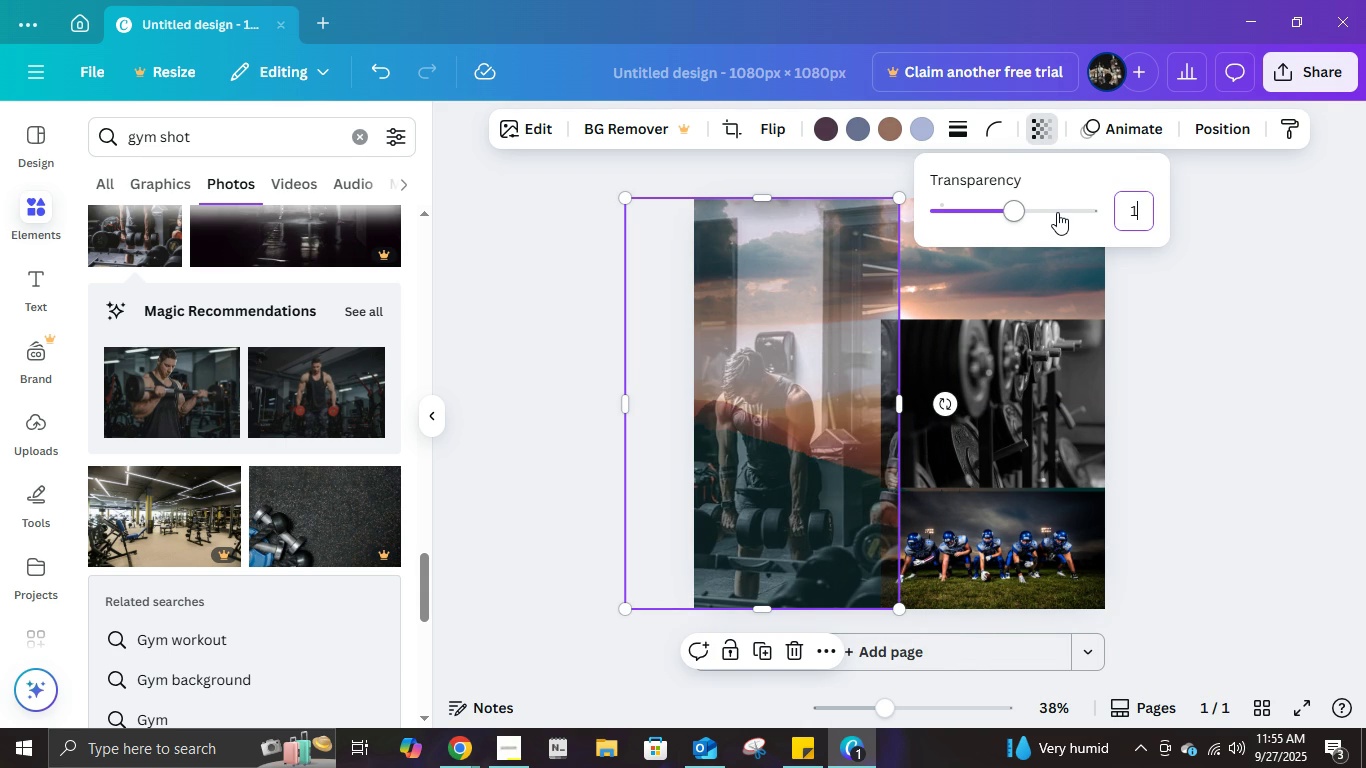 
key(Numpad1)
 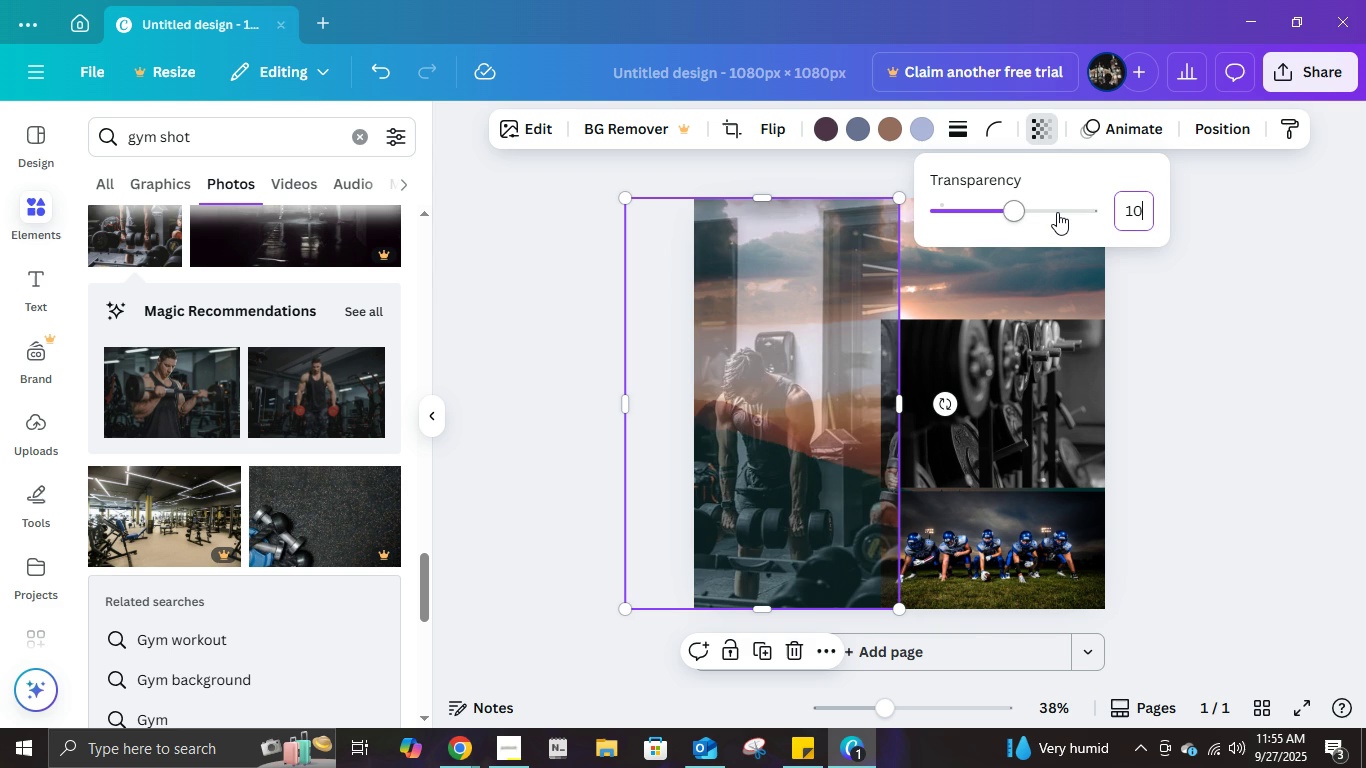 
key(Numpad0)
 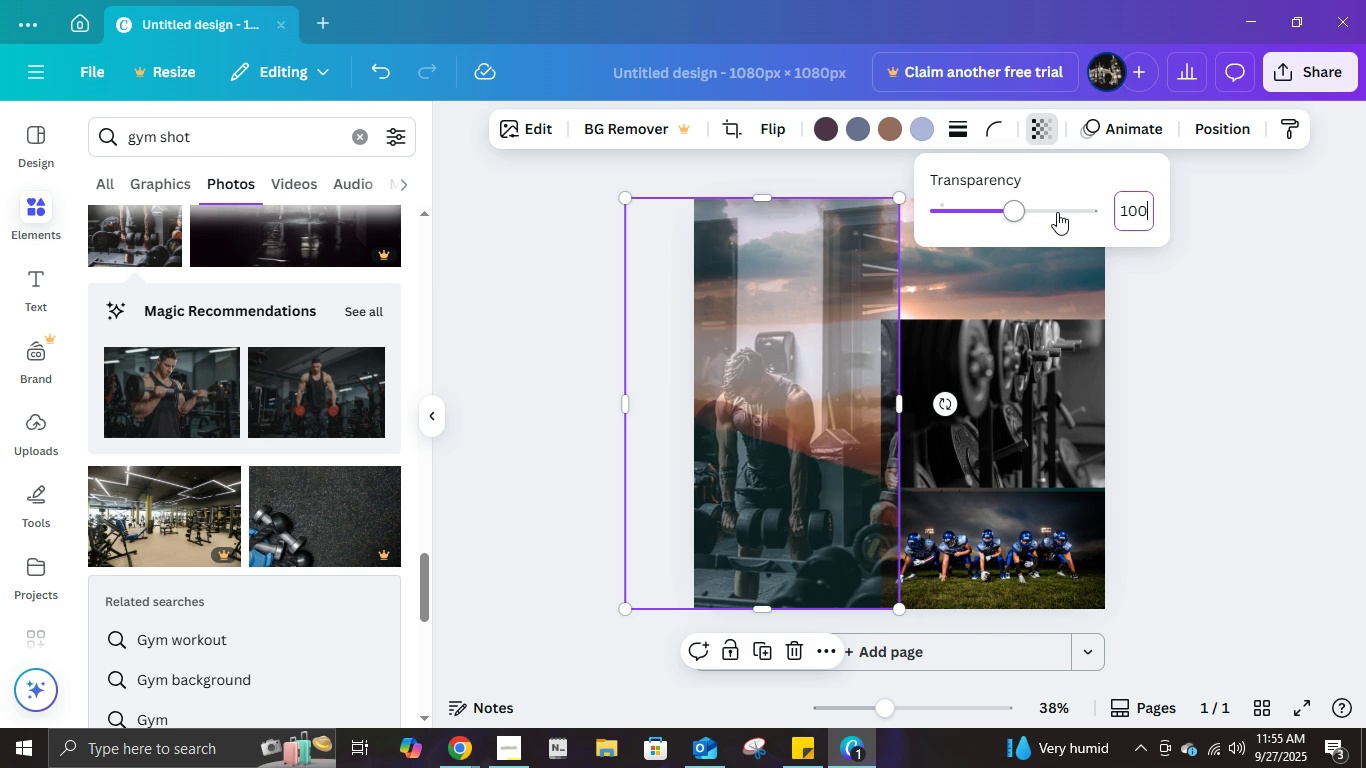 
key(Numpad0)
 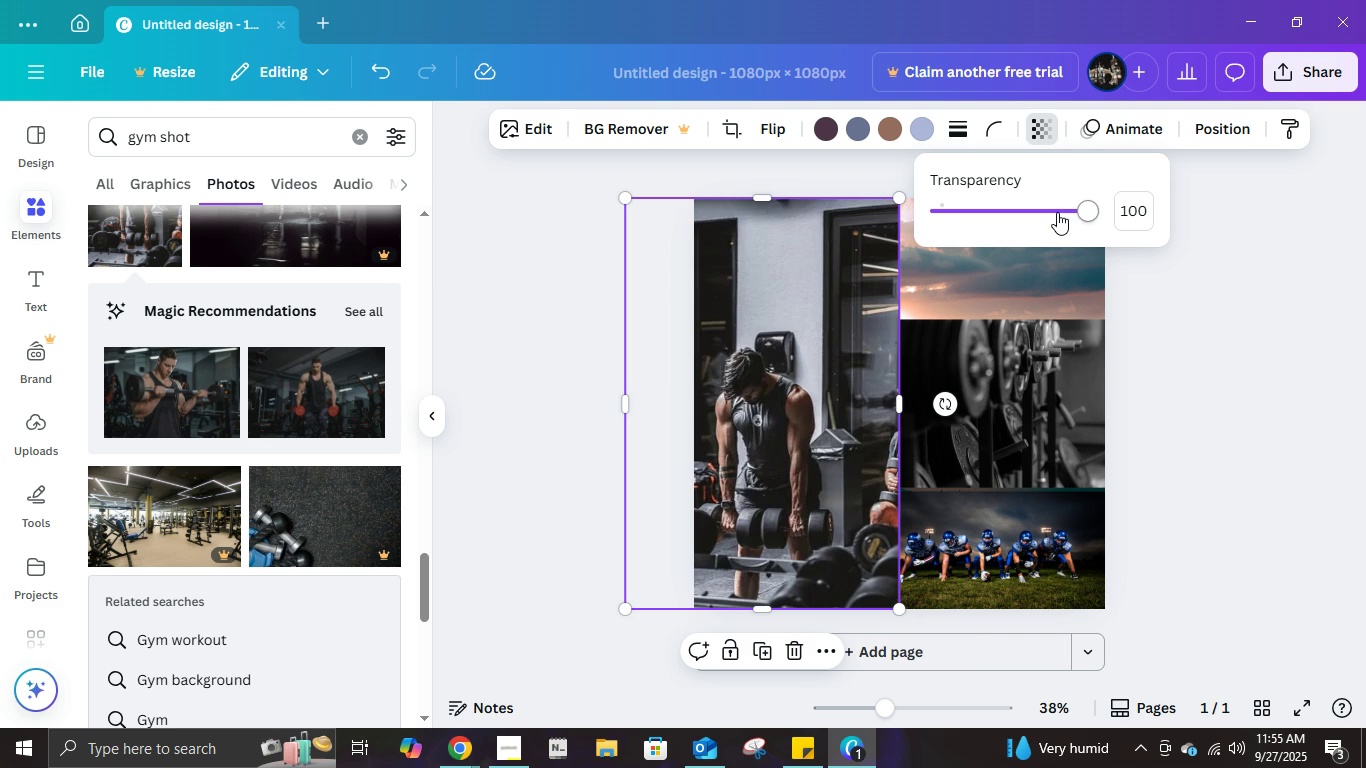 
key(NumpadEnter)
 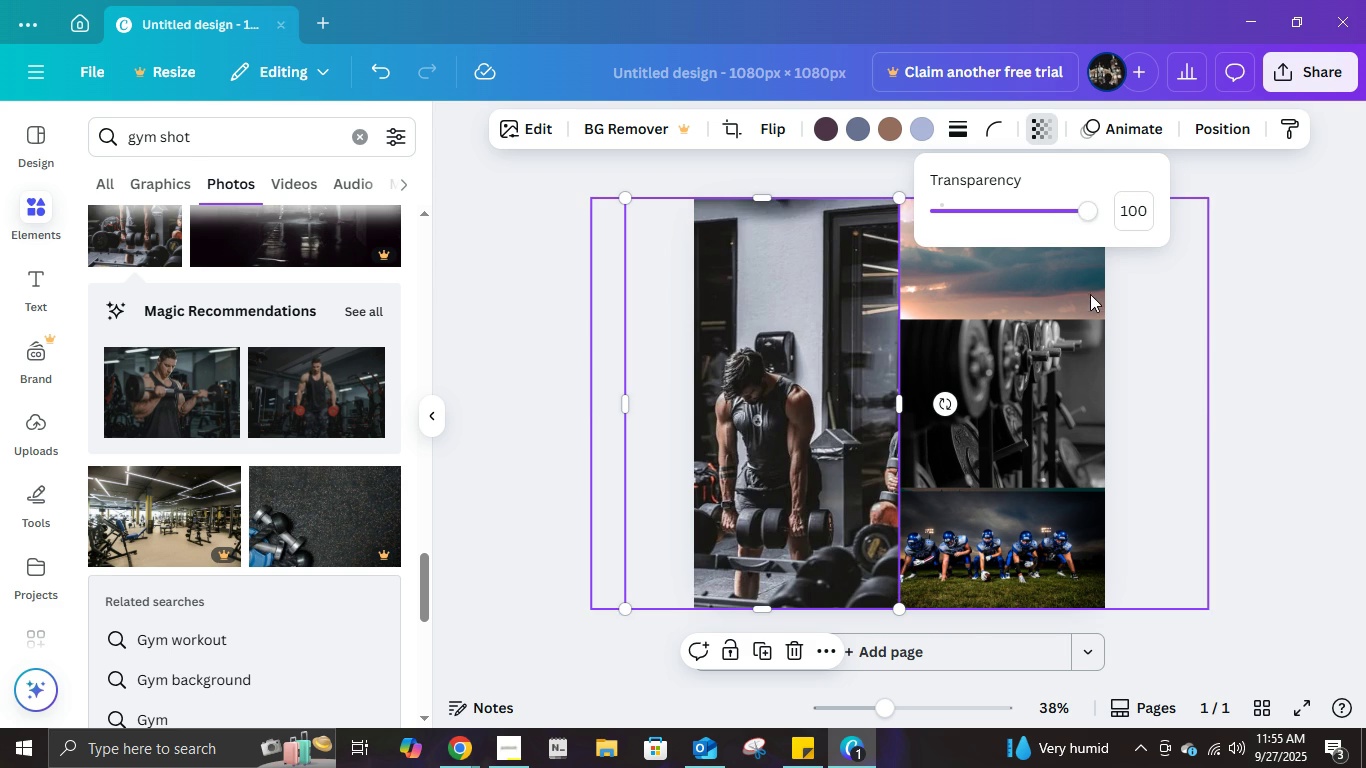 
left_click([1087, 272])
 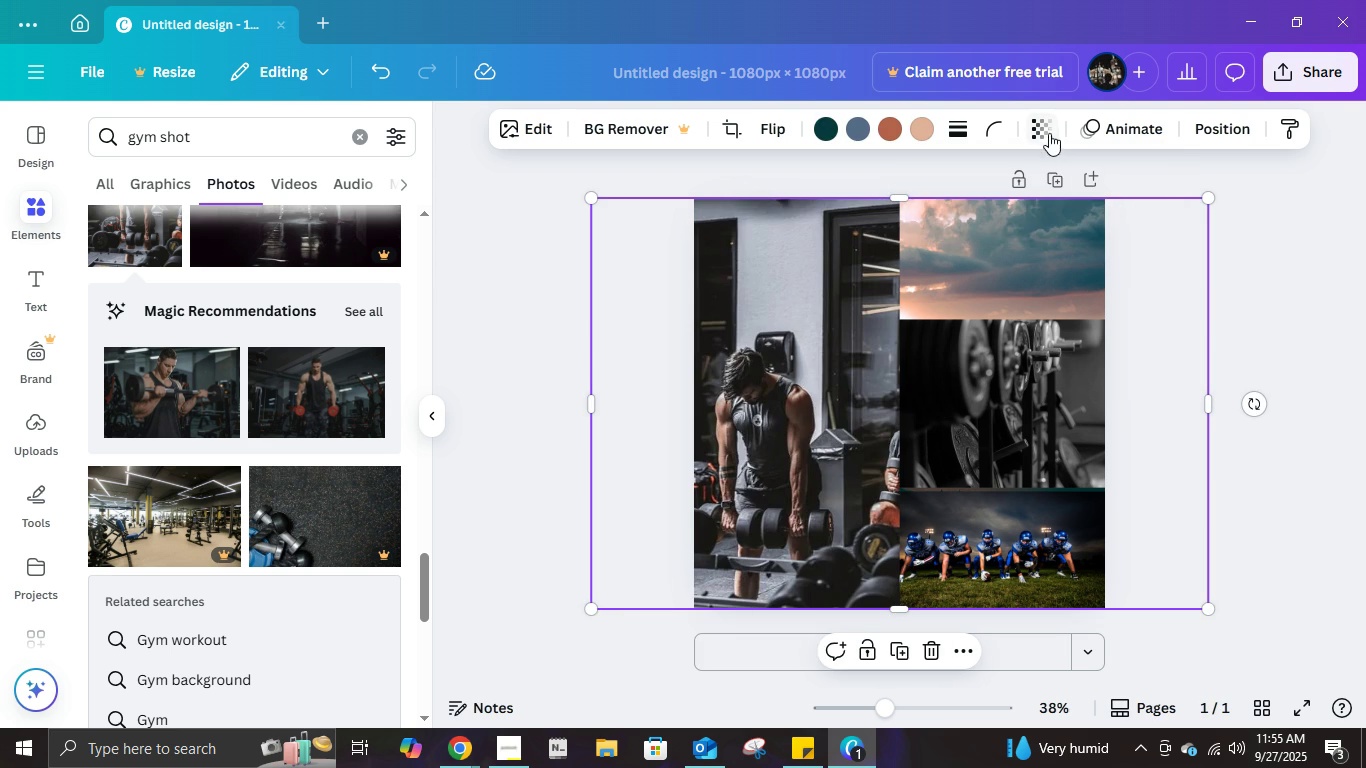 
left_click([1048, 132])
 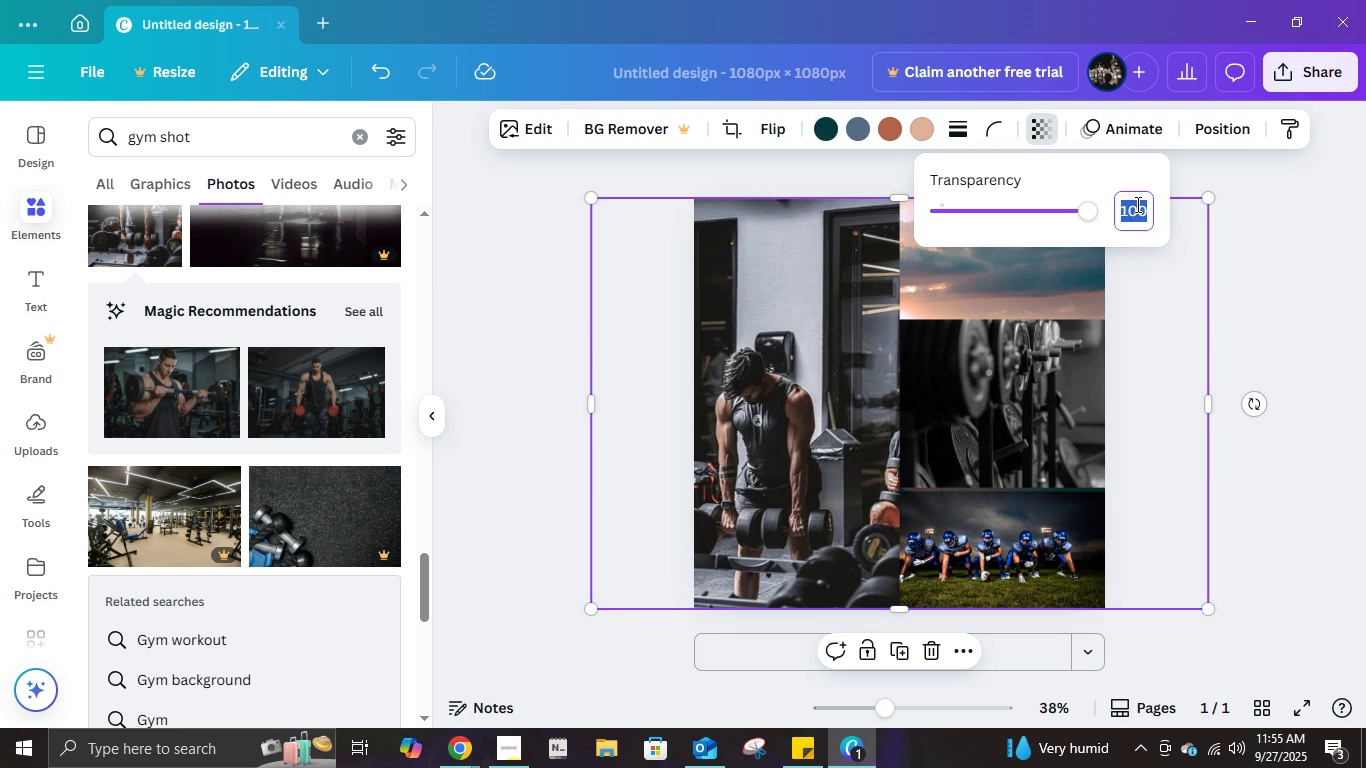 
left_click([1136, 204])
 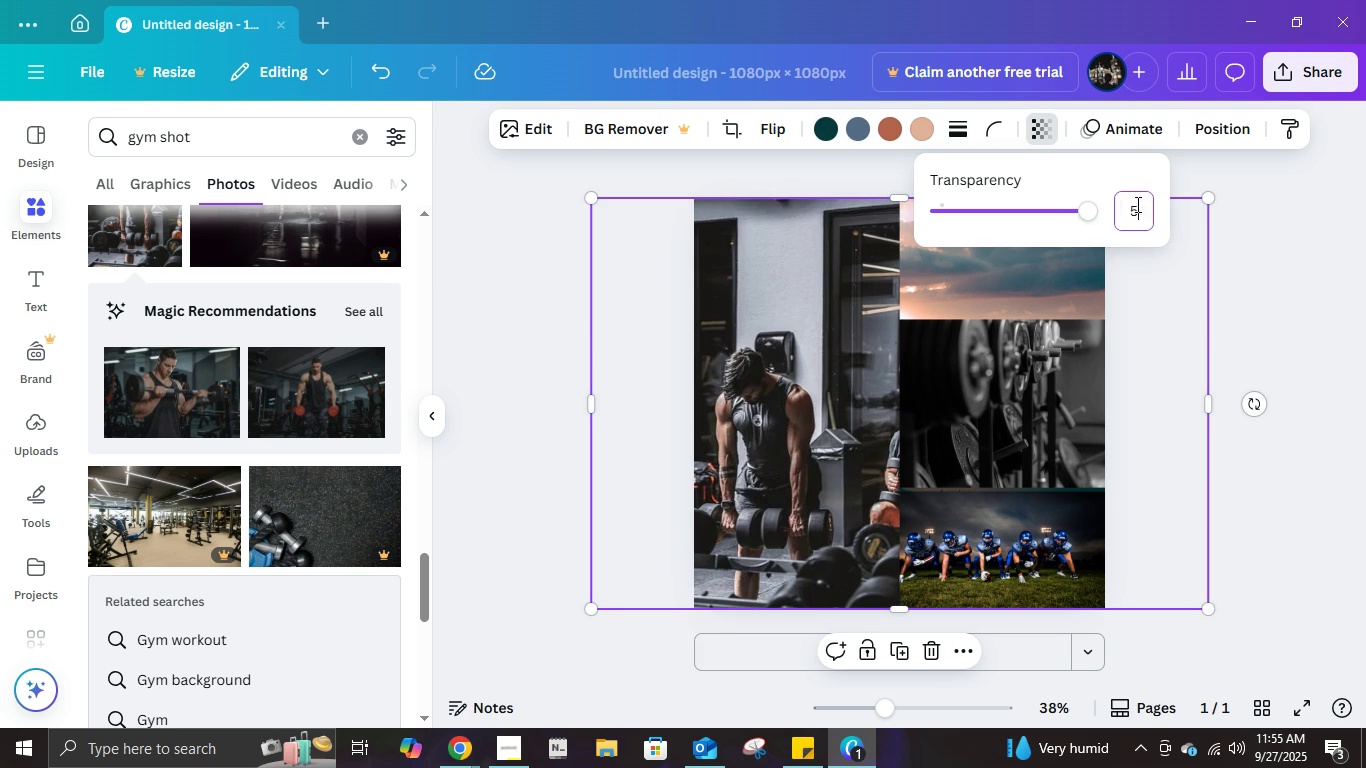 
key(Numpad5)
 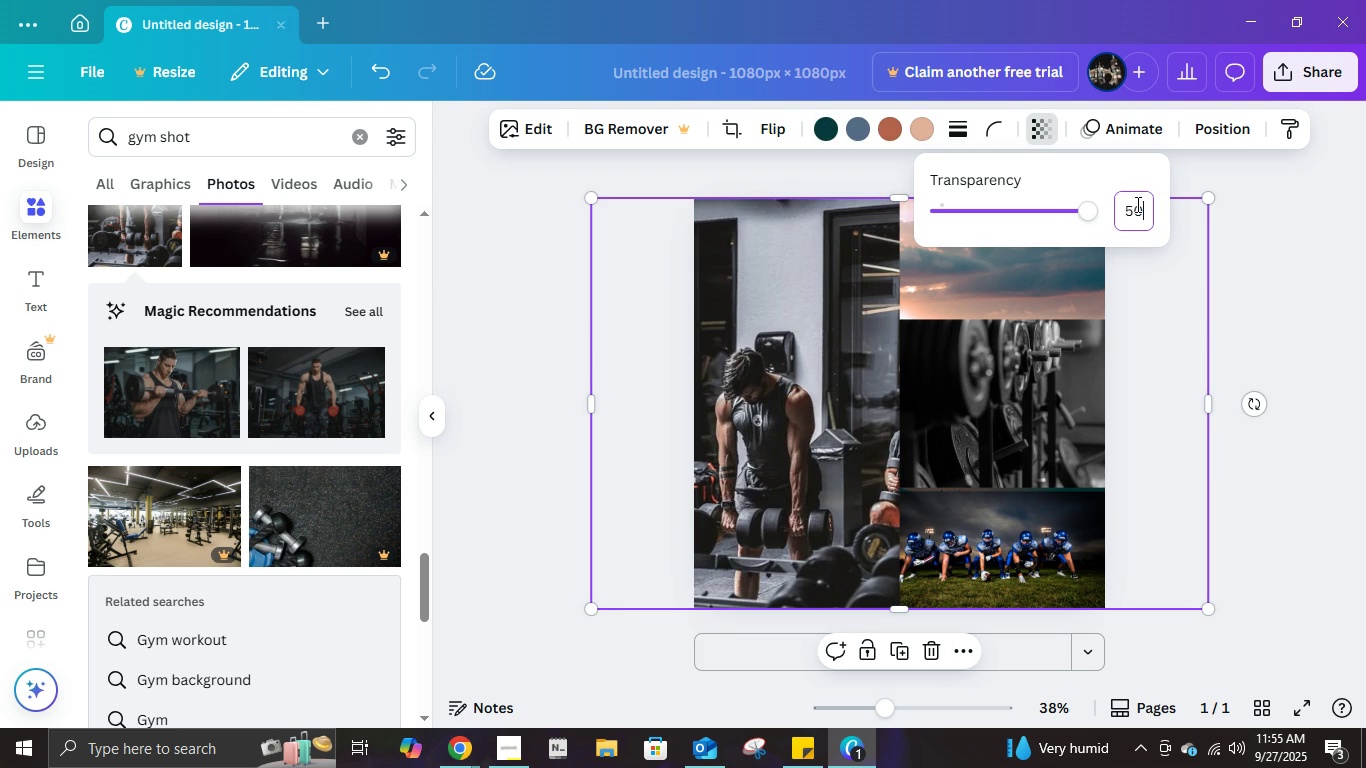 
key(Numpad0)
 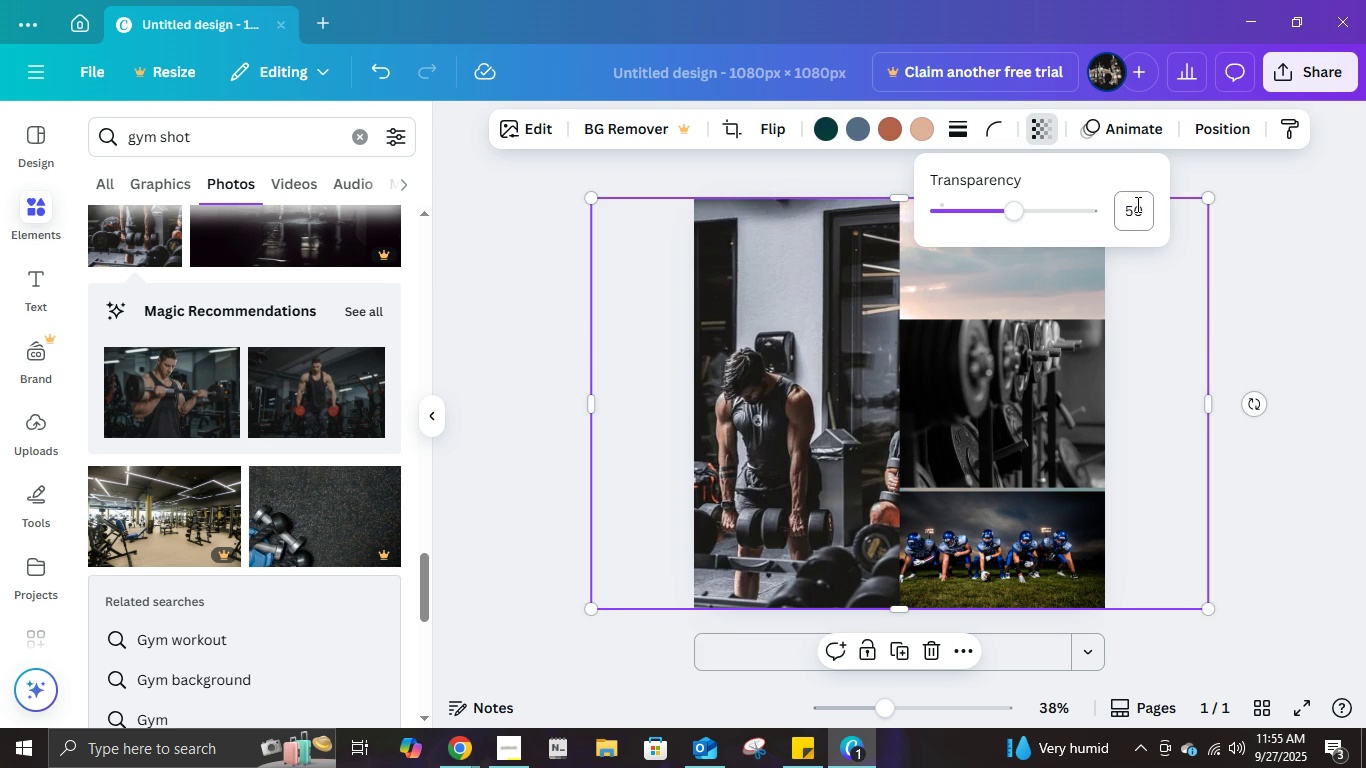 
key(NumpadEnter)
 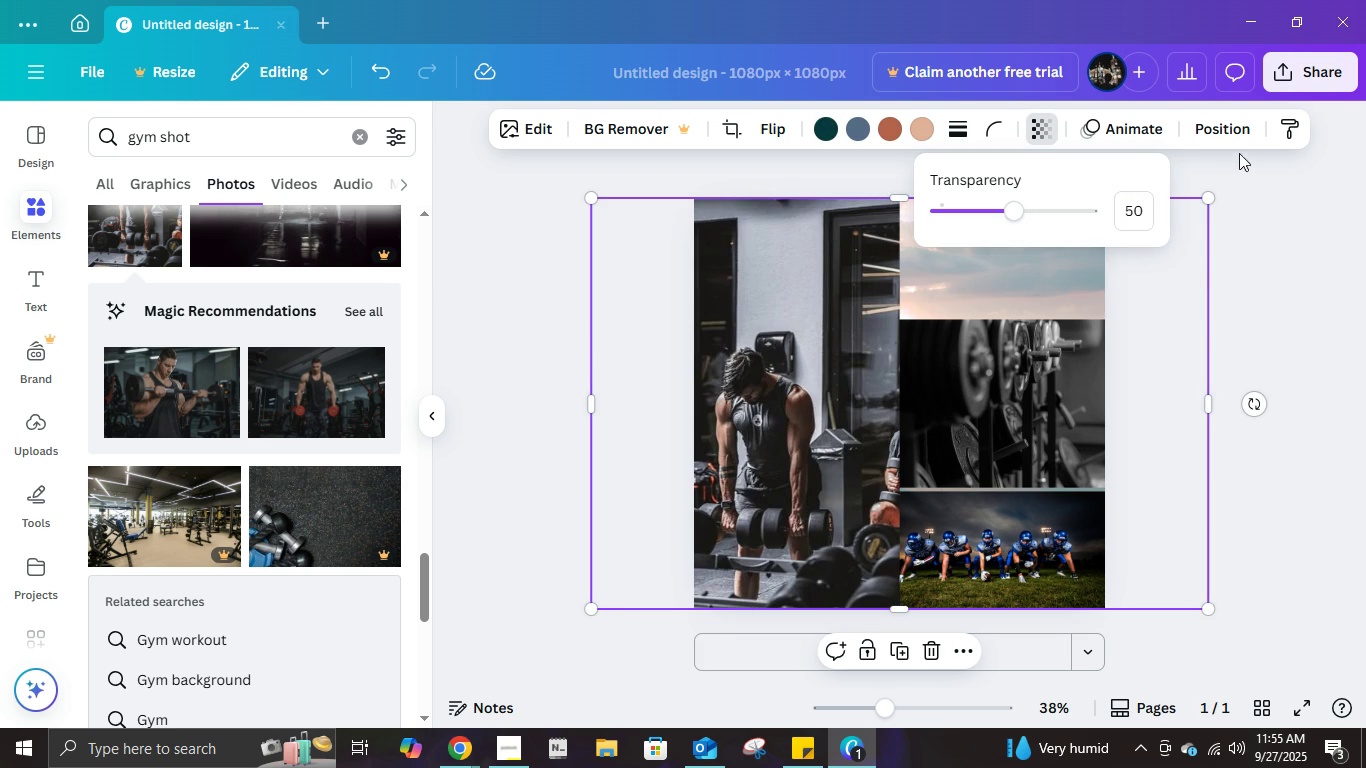 
left_click([1209, 126])
 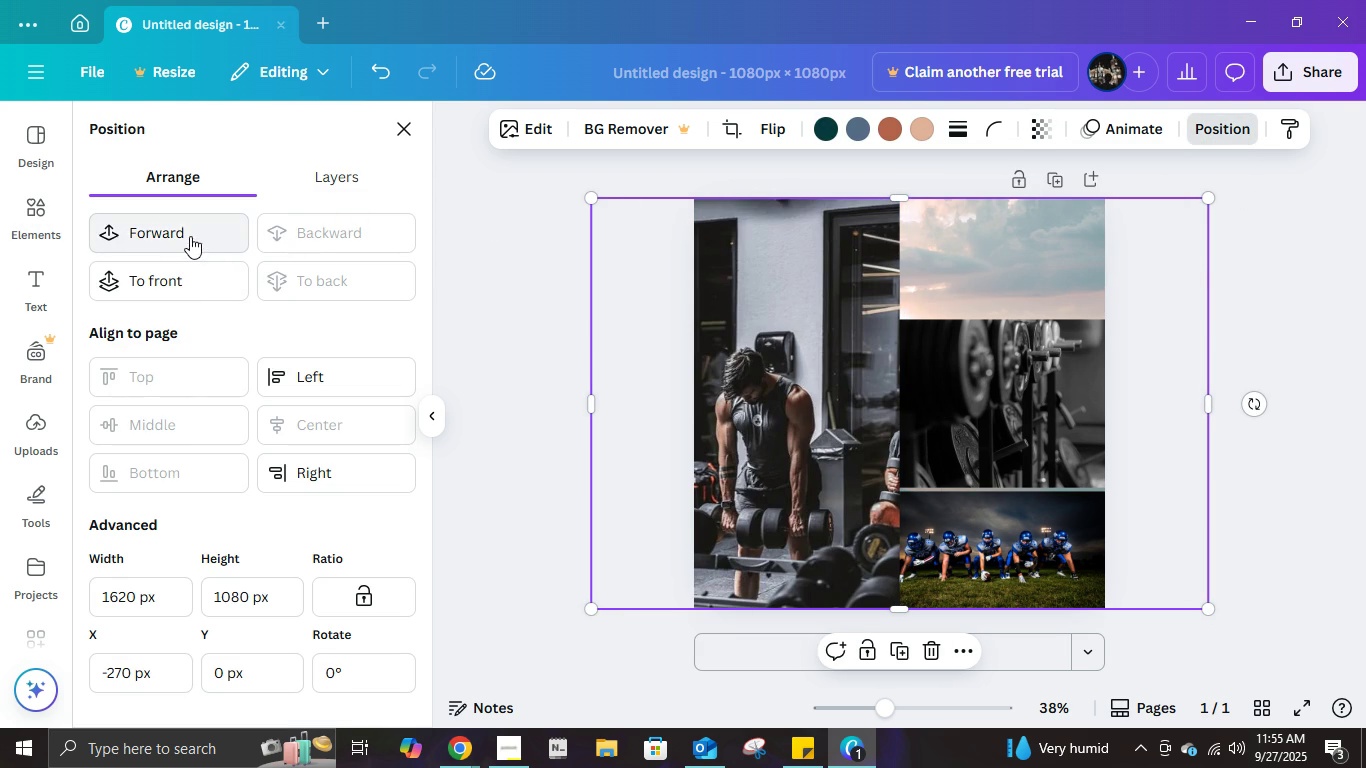 
left_click([190, 286])
 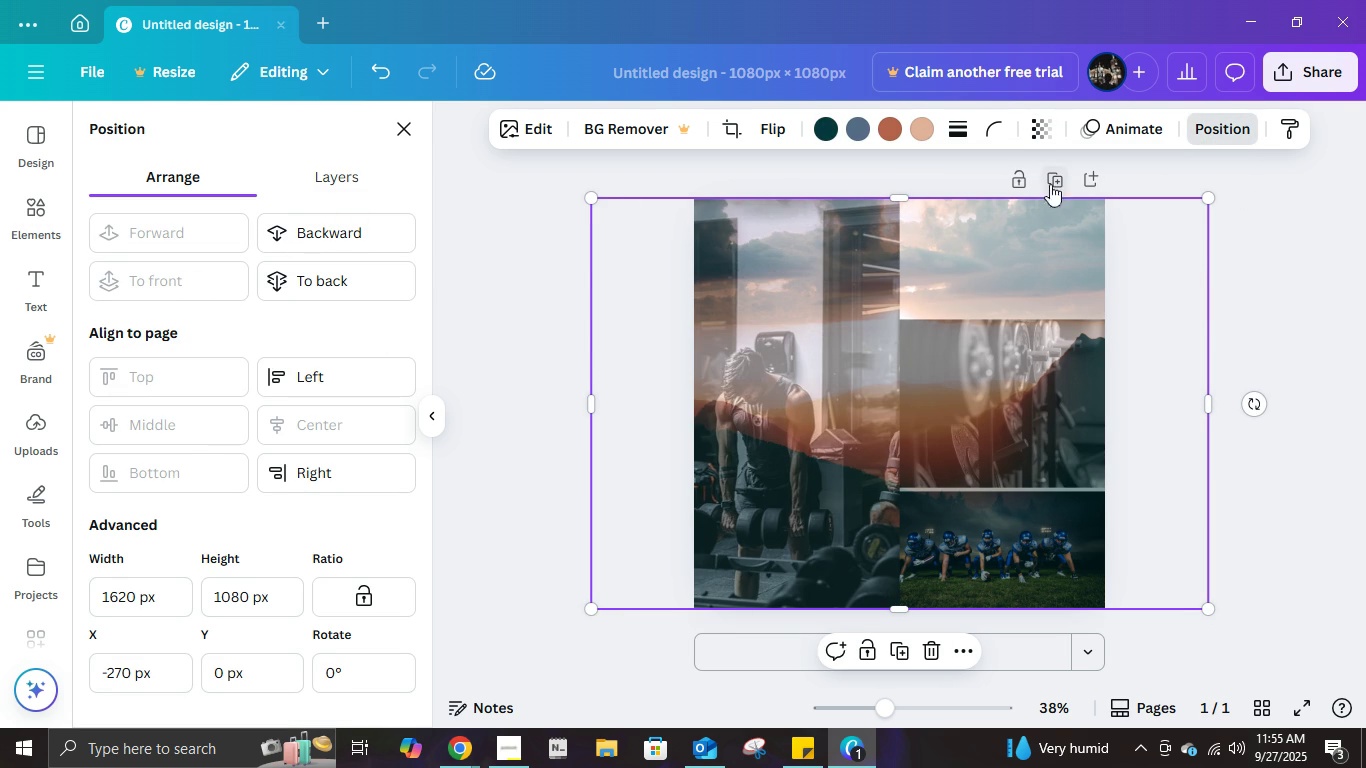 
double_click([1043, 129])
 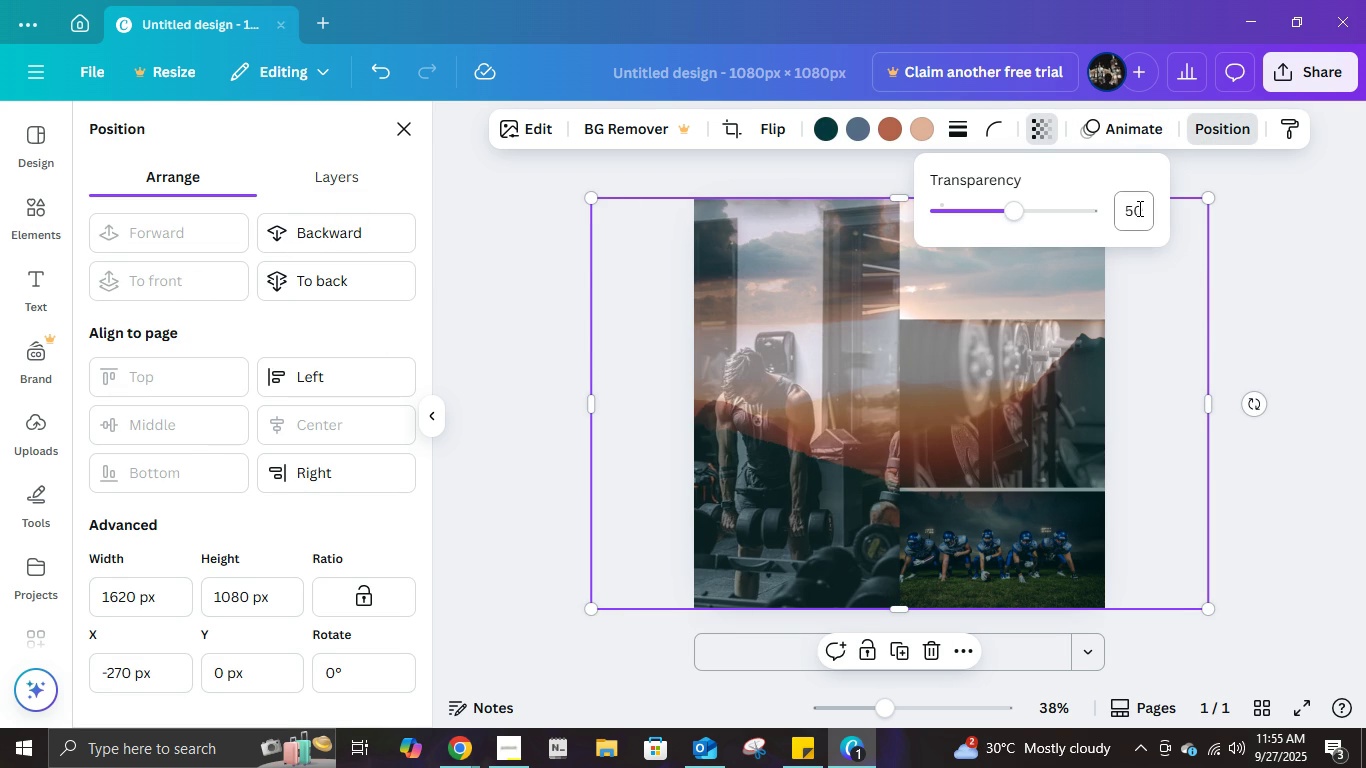 
left_click([1138, 208])
 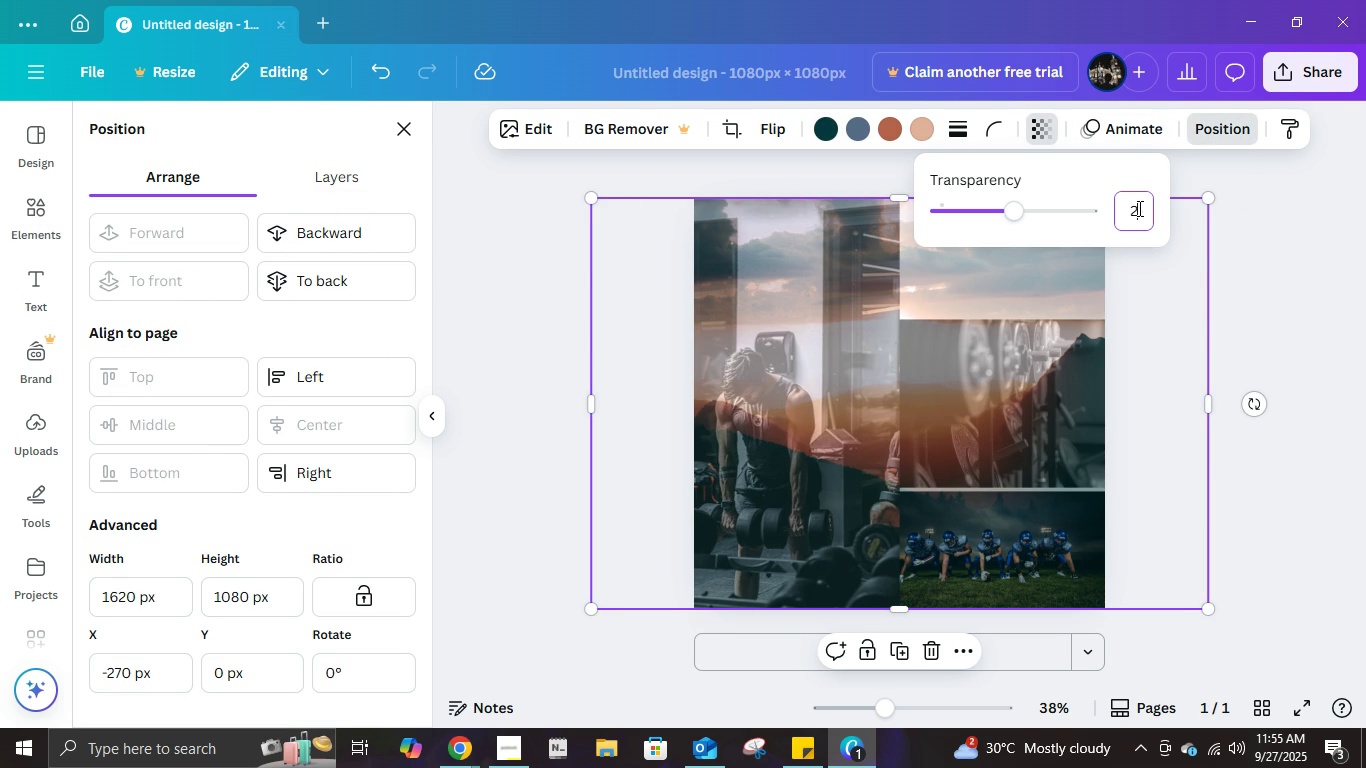 
key(Numpad2)
 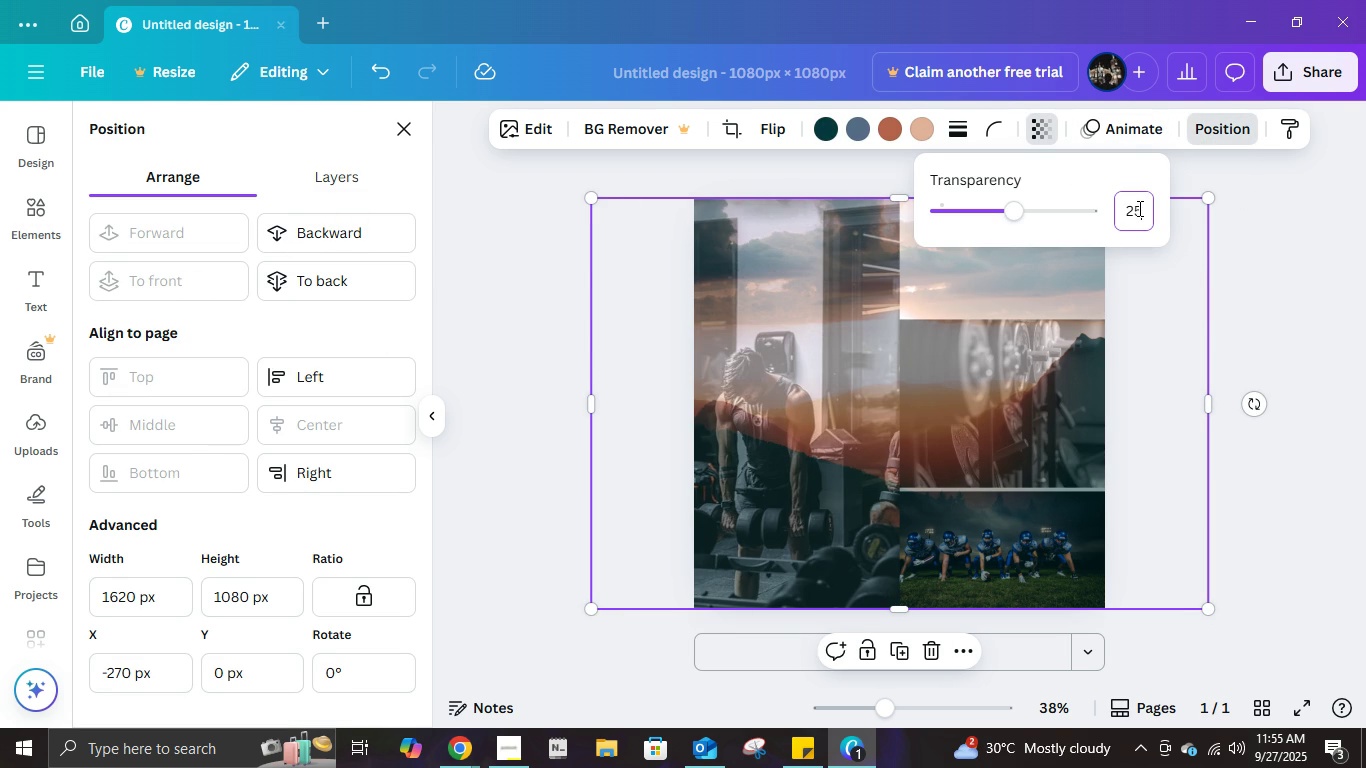 
key(Numpad5)
 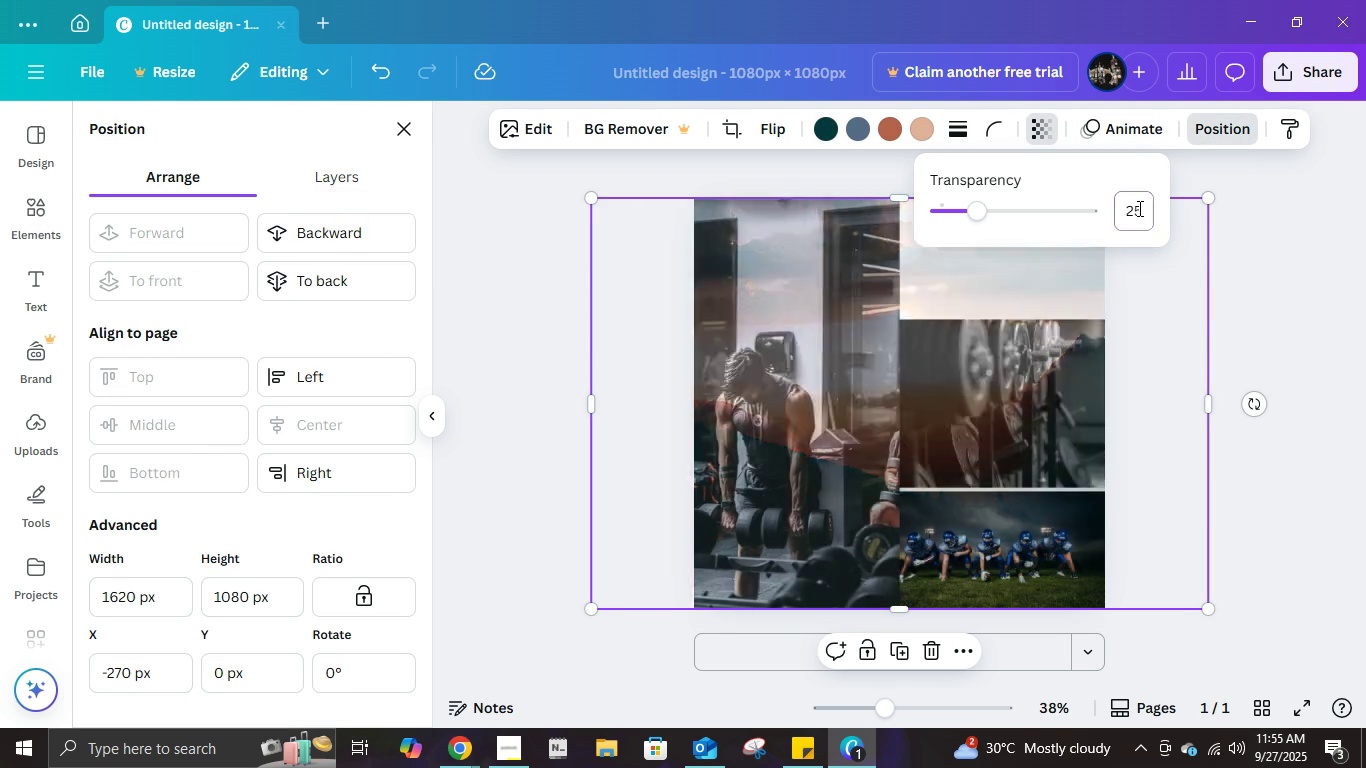 
key(NumpadEnter)
 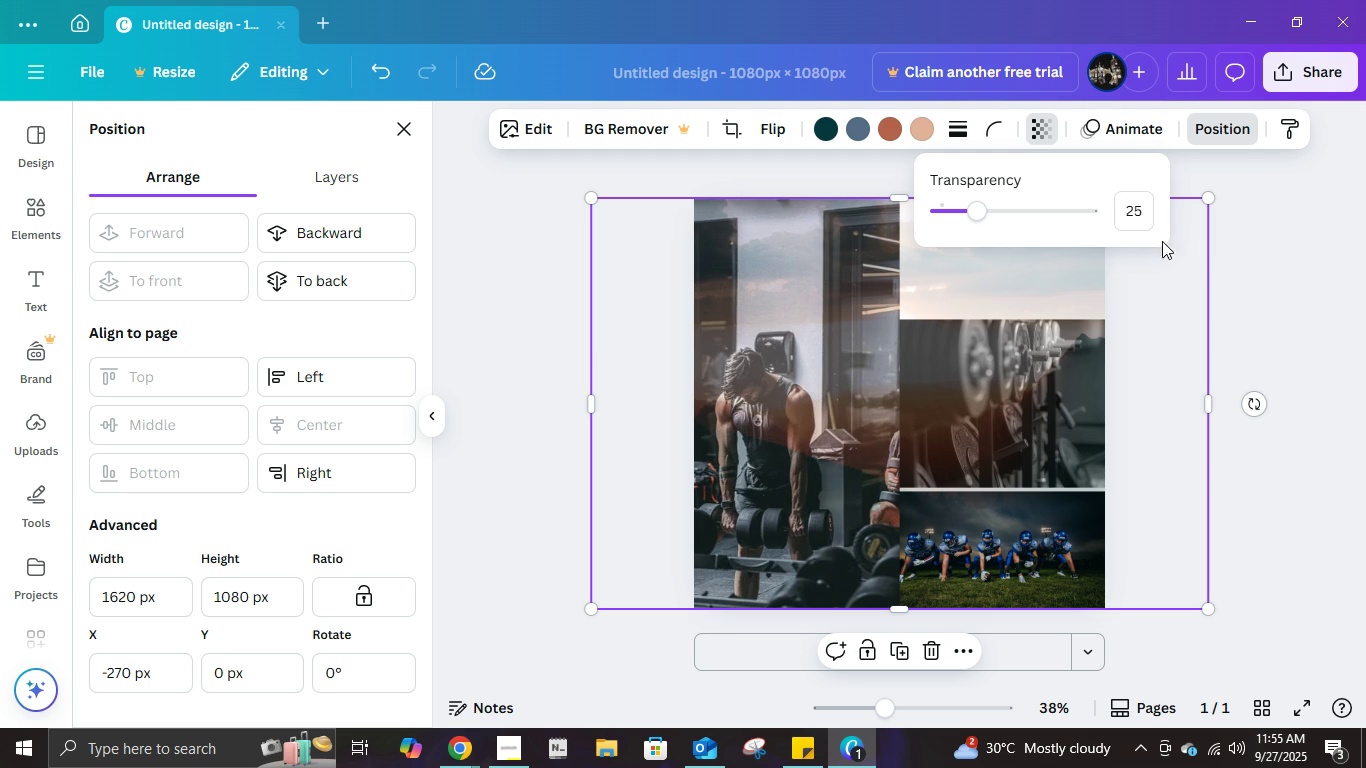 
left_click([1141, 215])
 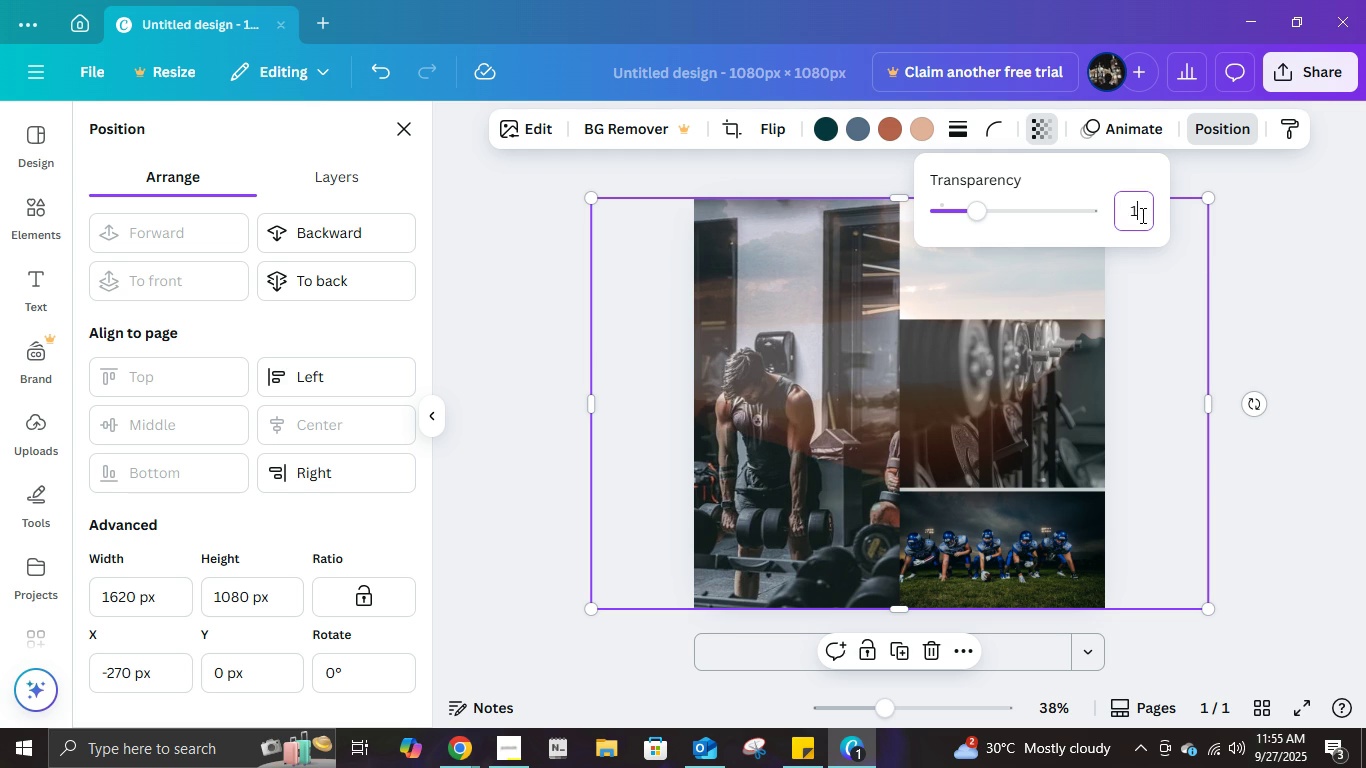 
key(Numpad1)
 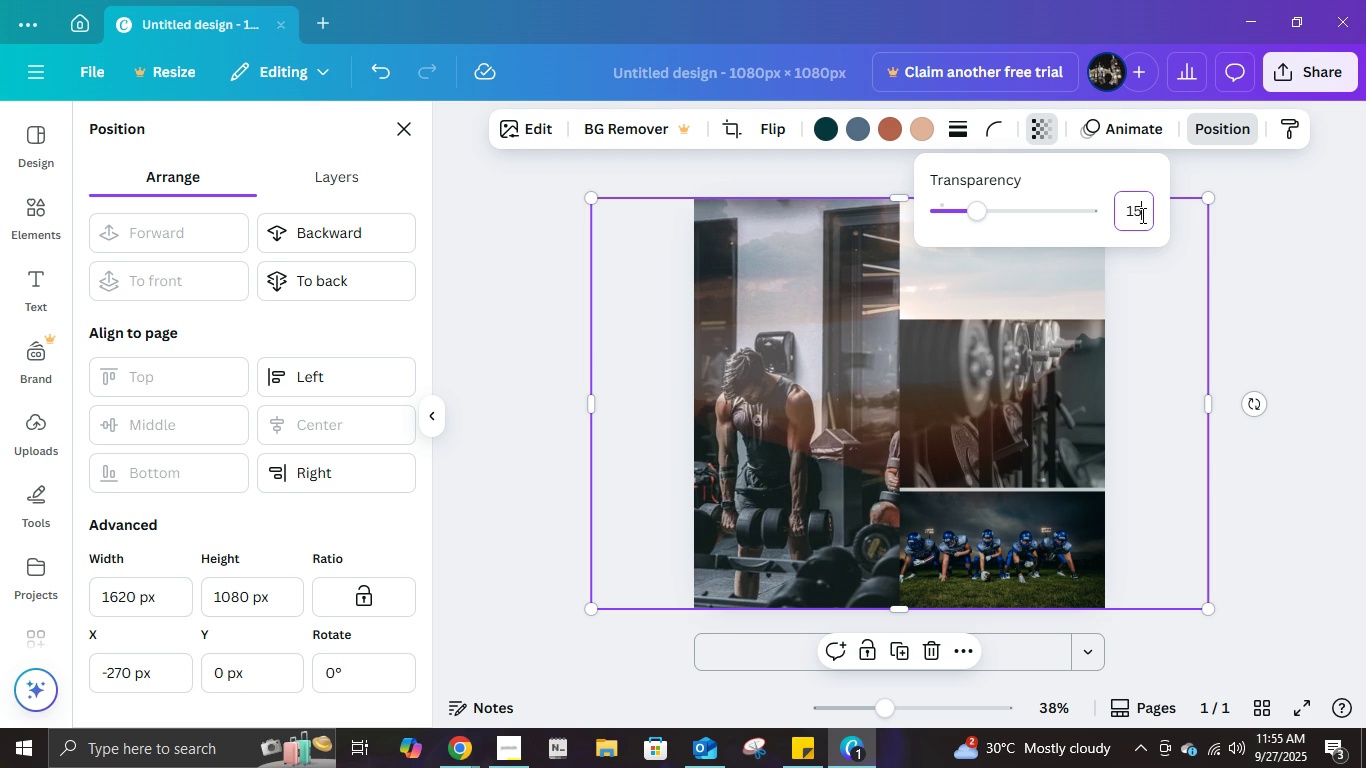 
key(Numpad5)
 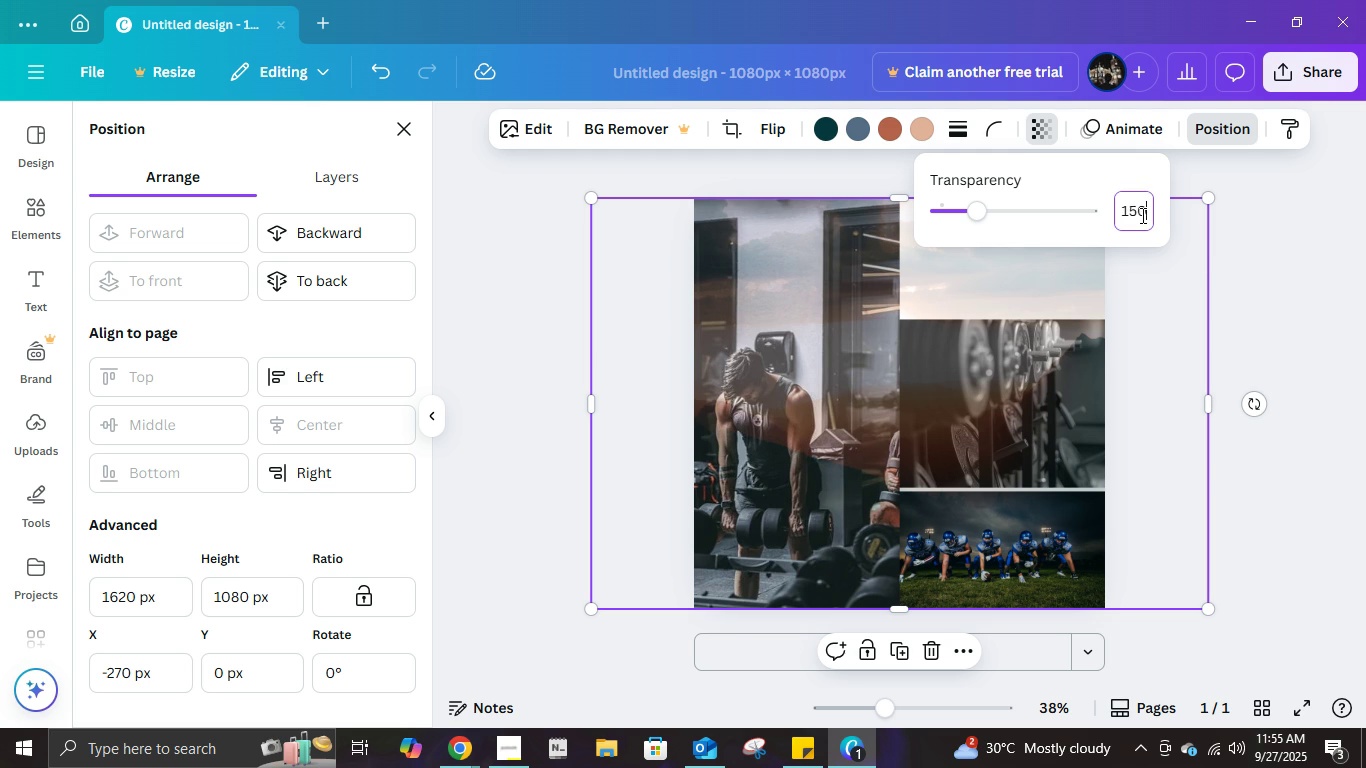 
key(Numpad0)
 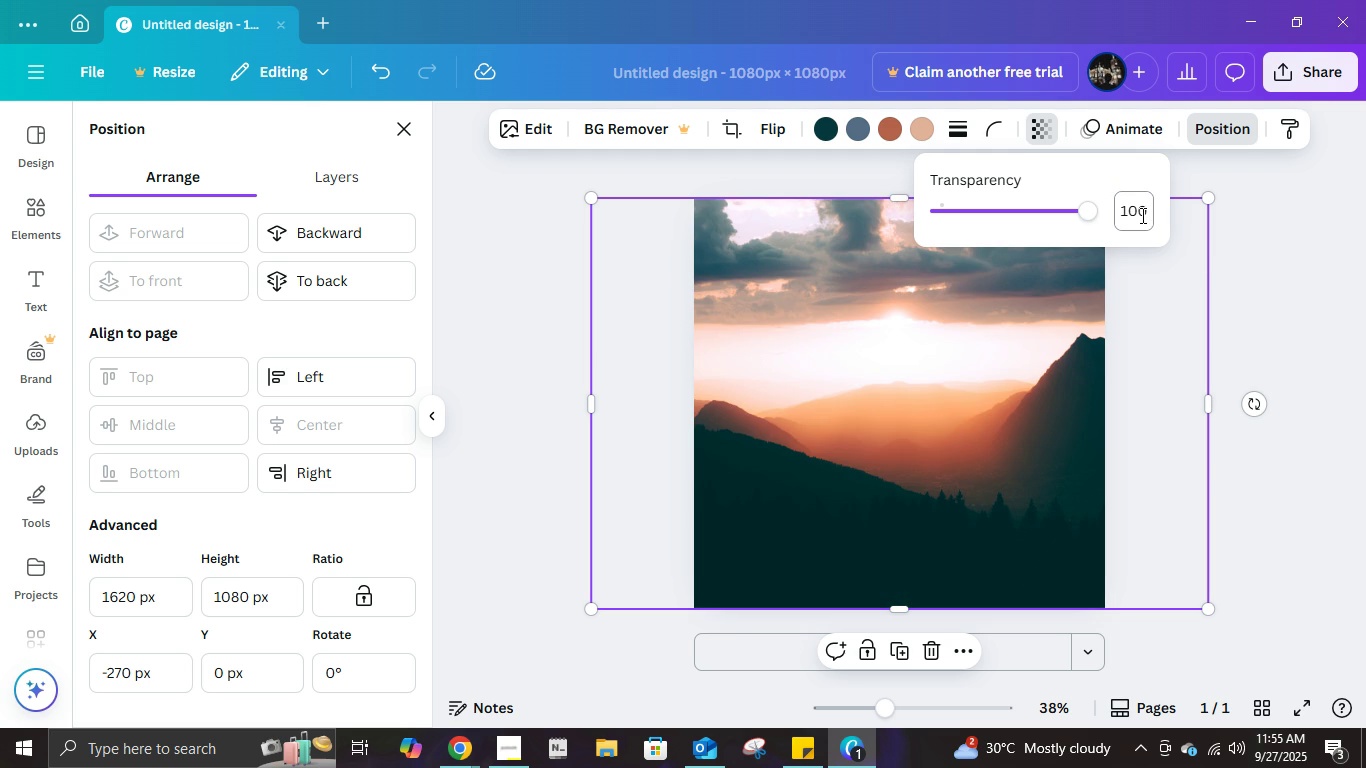 
key(NumpadEnter)
 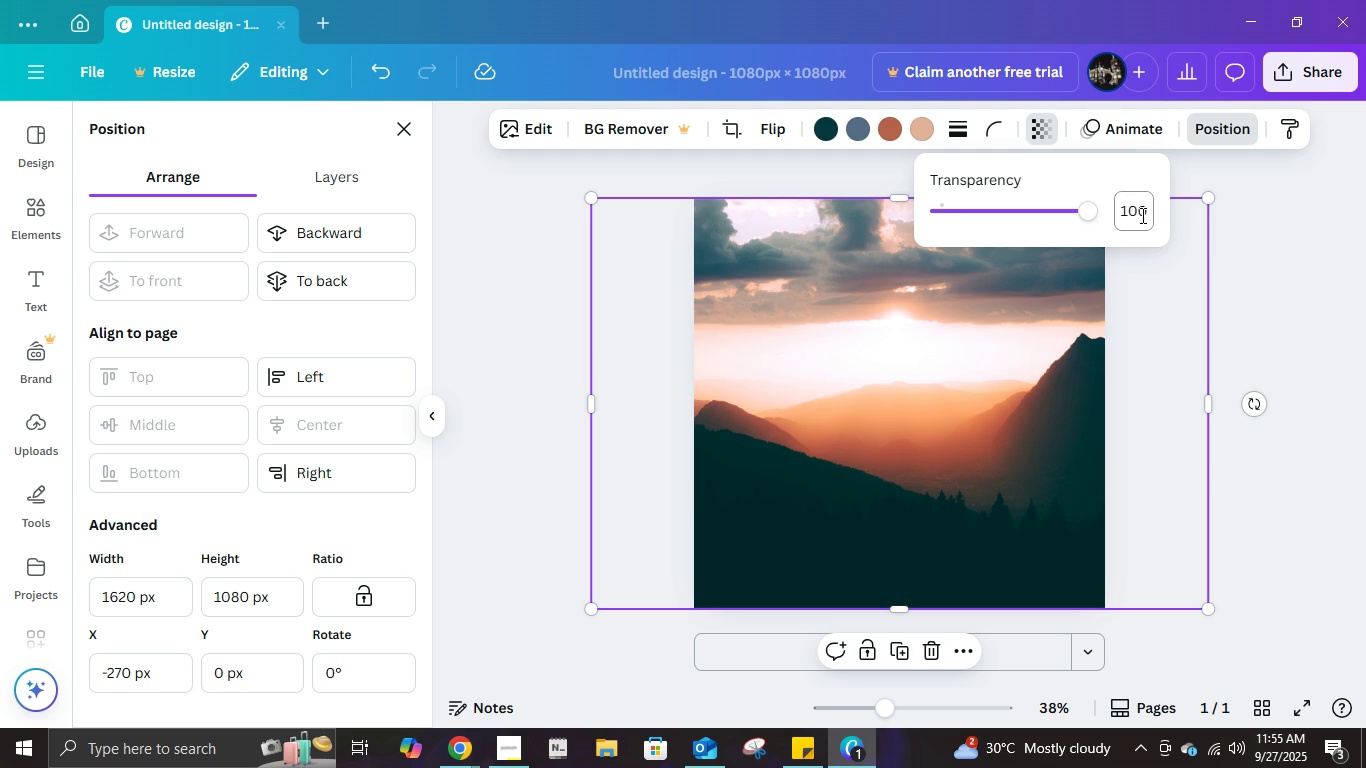 
left_click([1141, 215])
 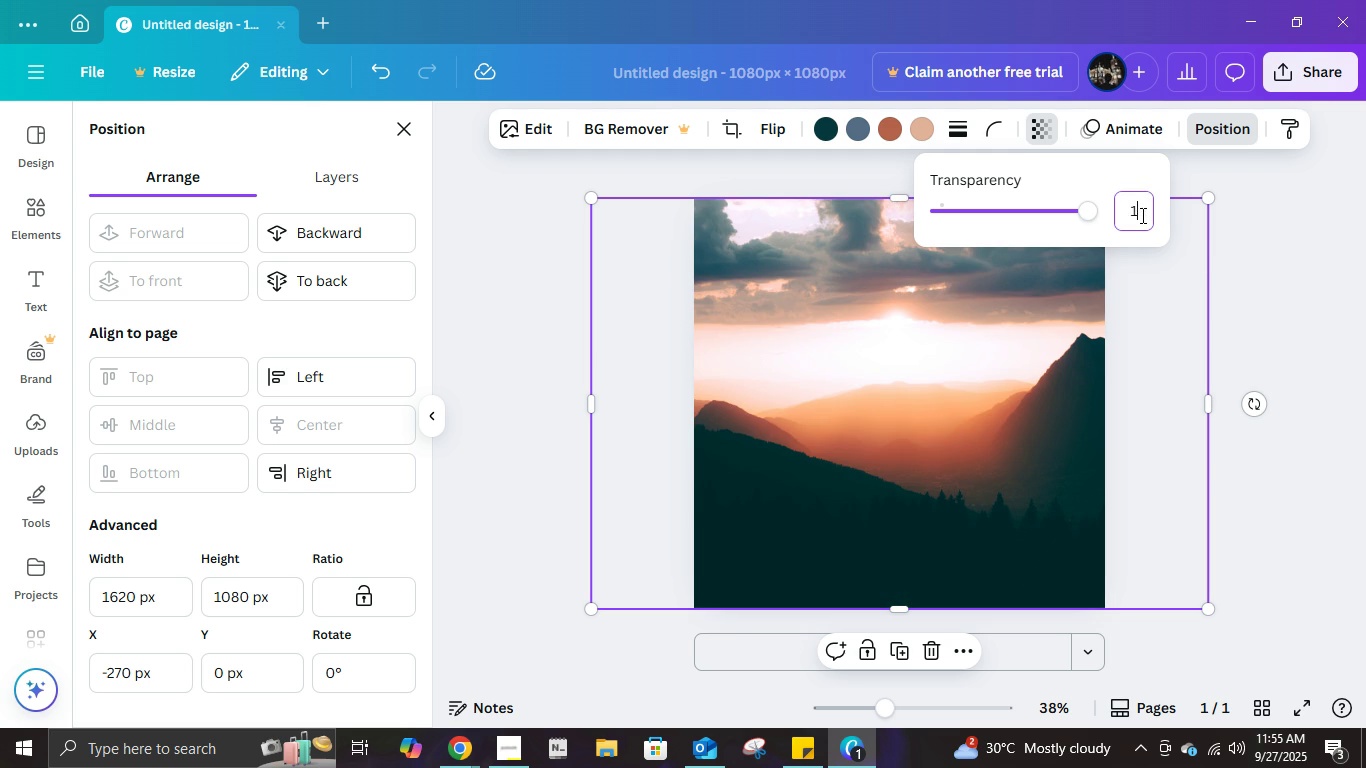 
key(Numpad1)
 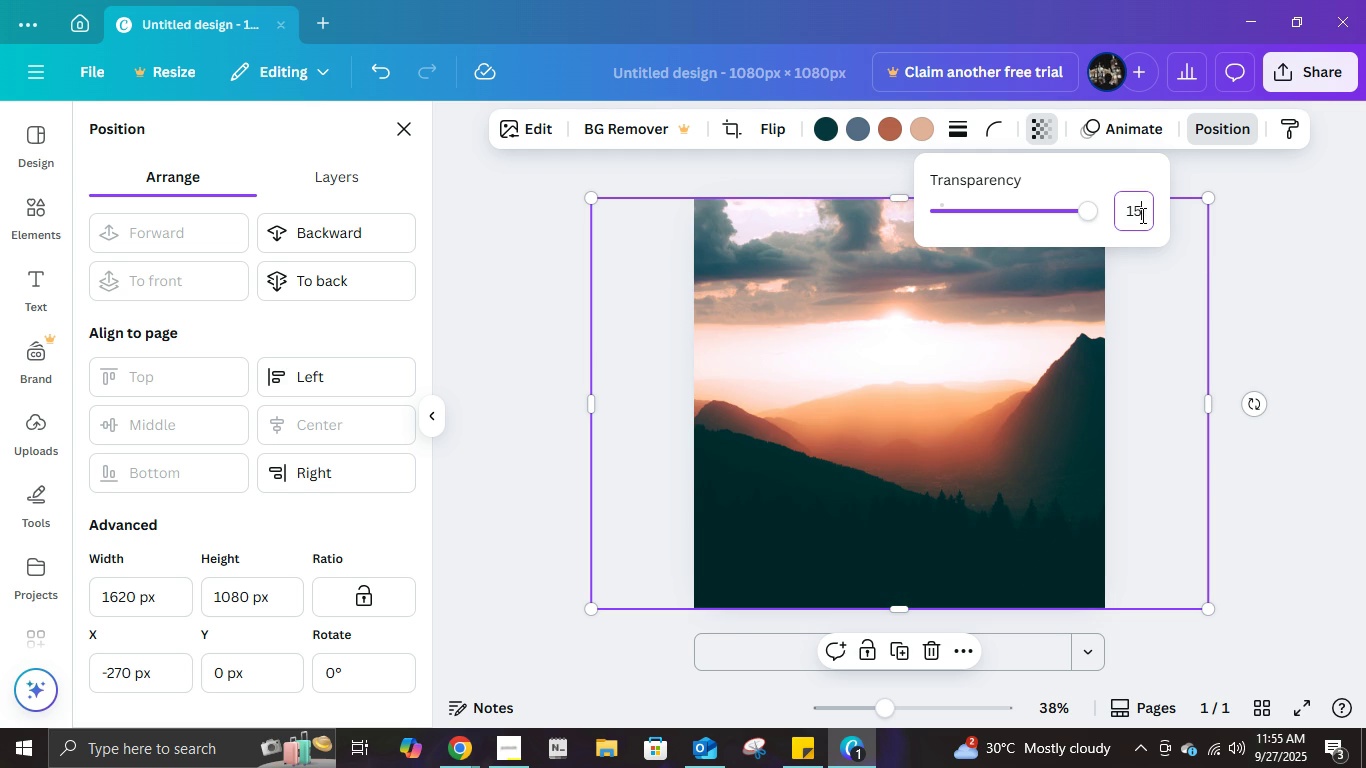 
key(Numpad5)
 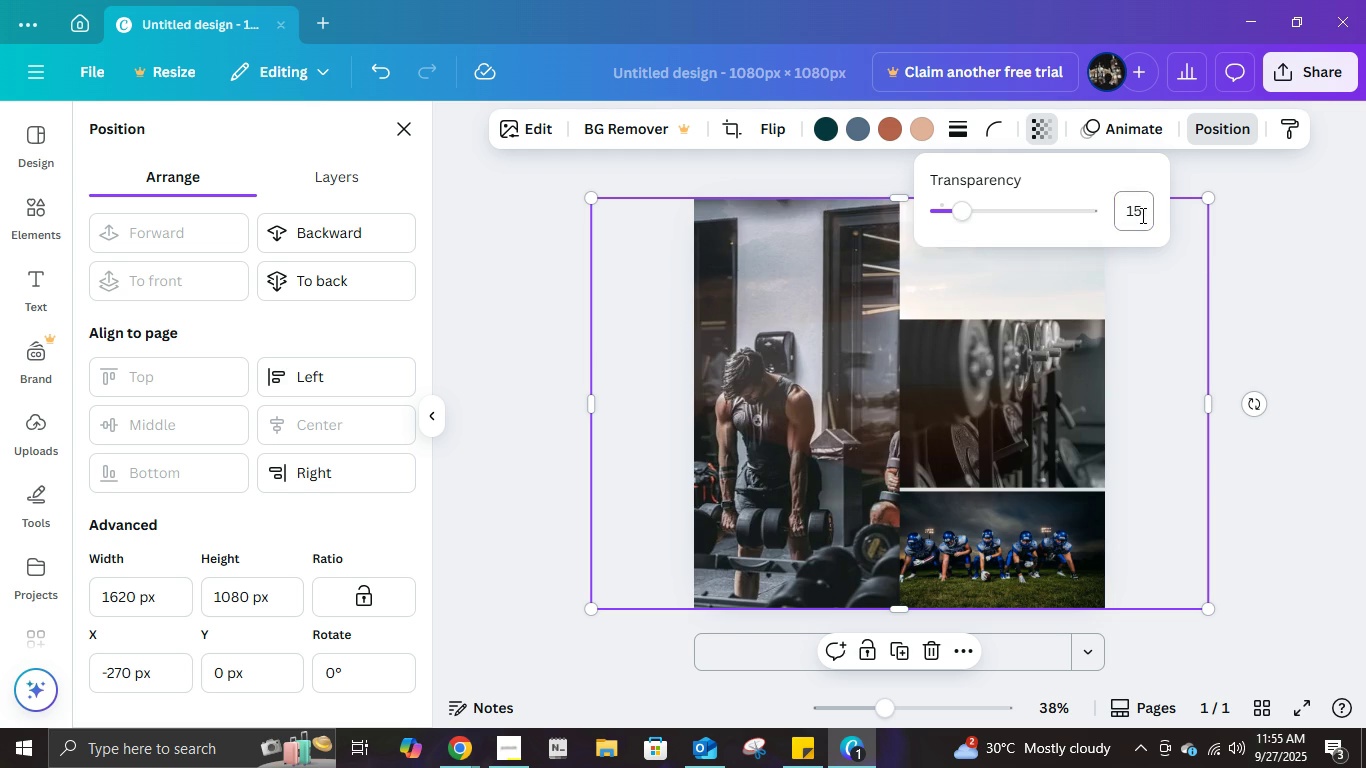 
key(NumpadEnter)
 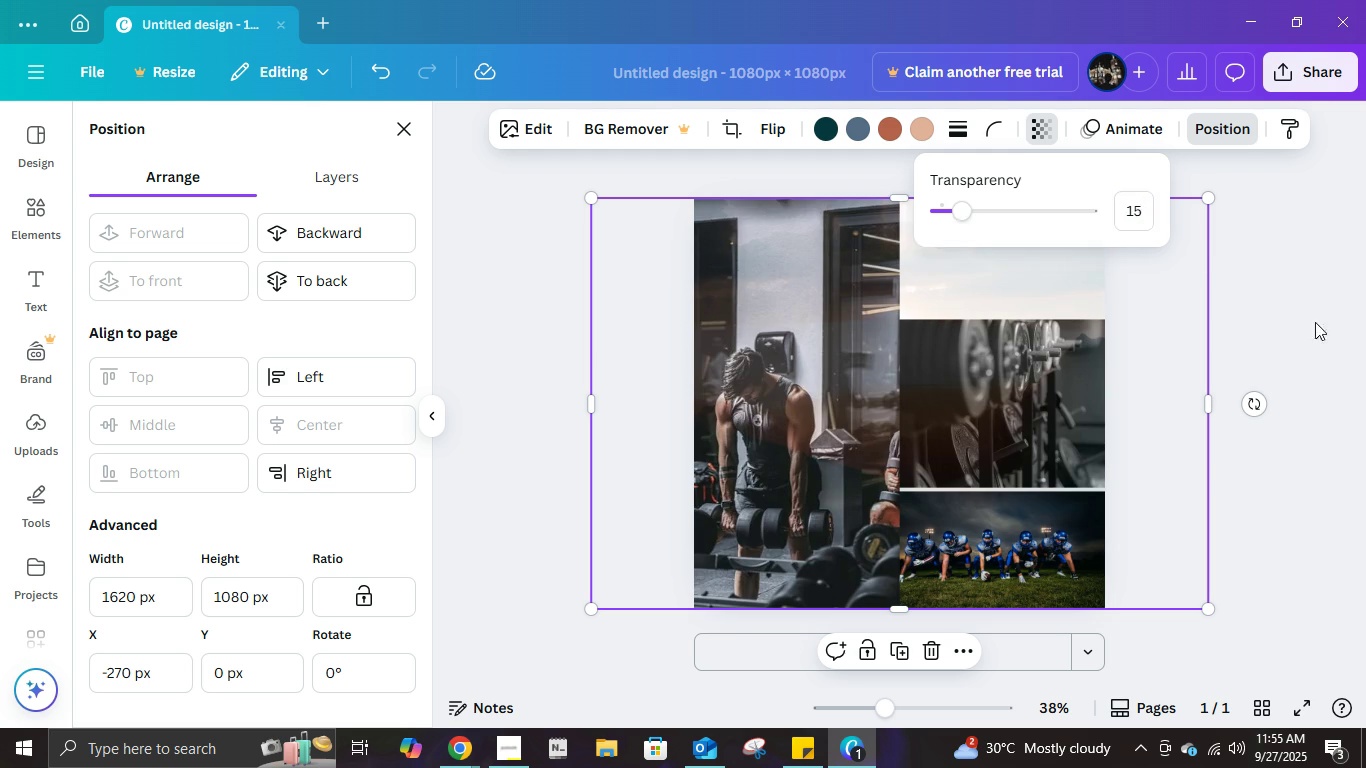 
left_click([1306, 301])
 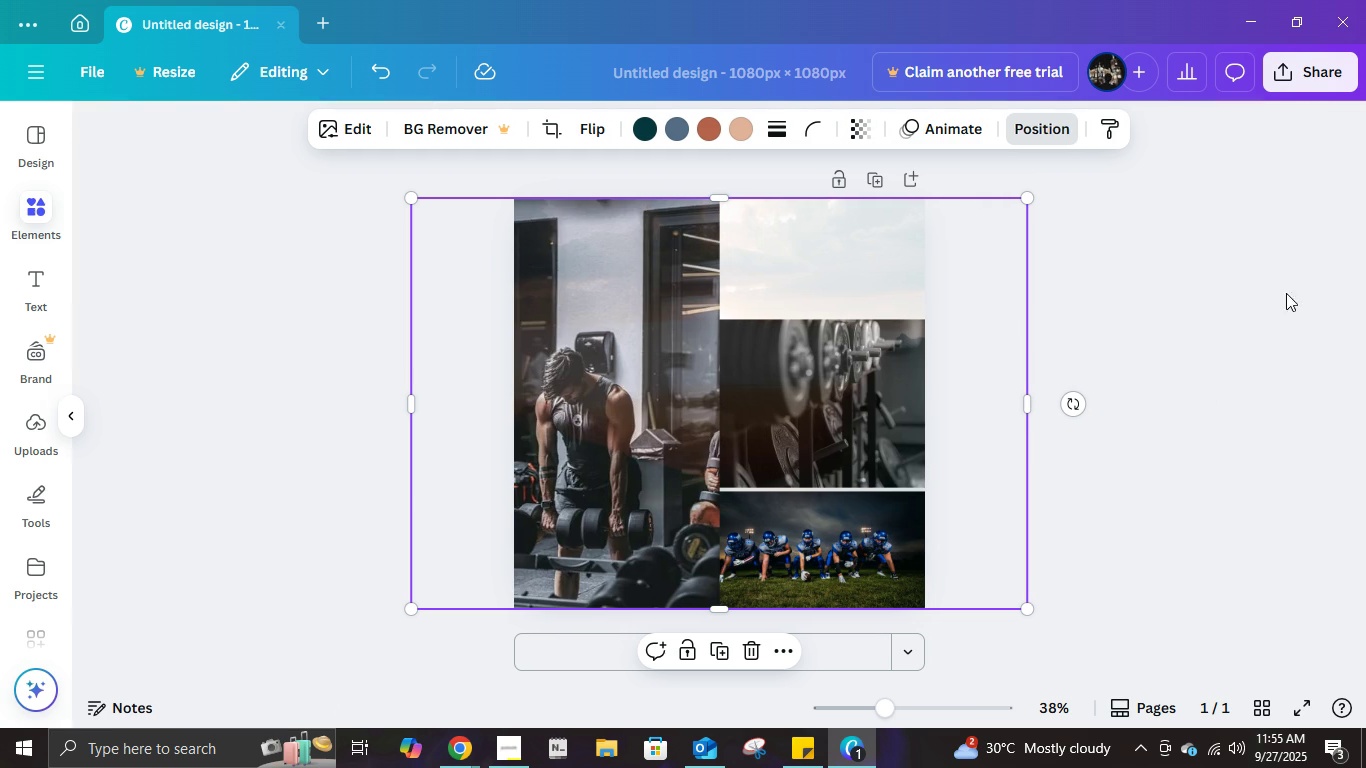 
left_click([1299, 290])
 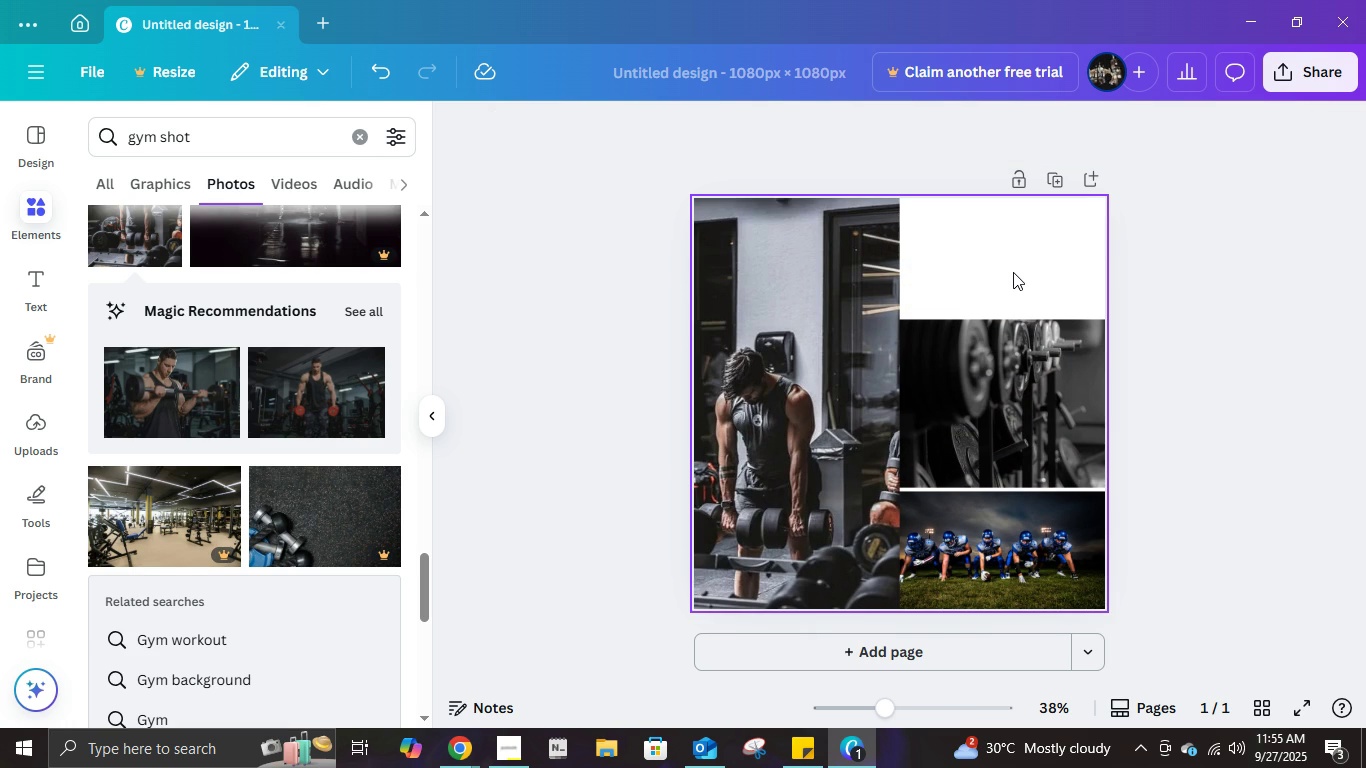 
key(Delete)
 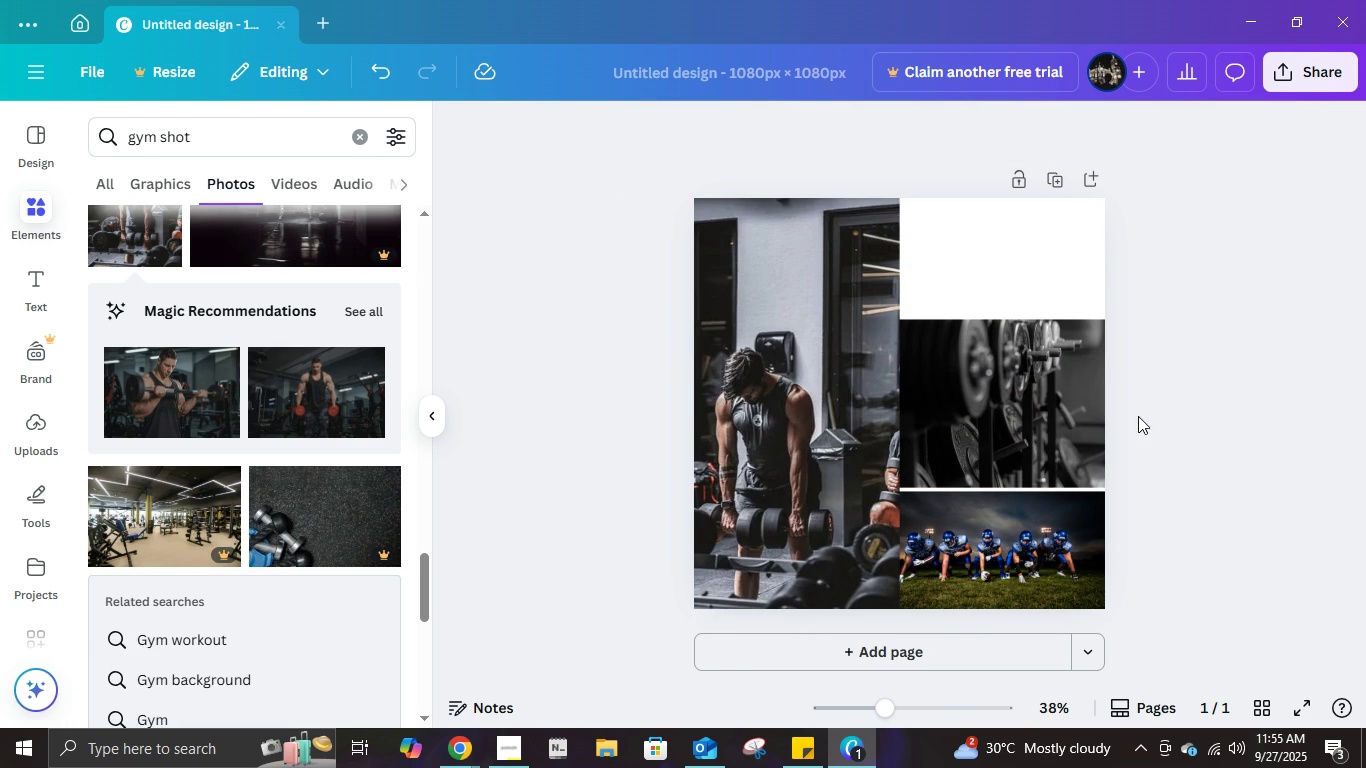 
left_click([1163, 416])
 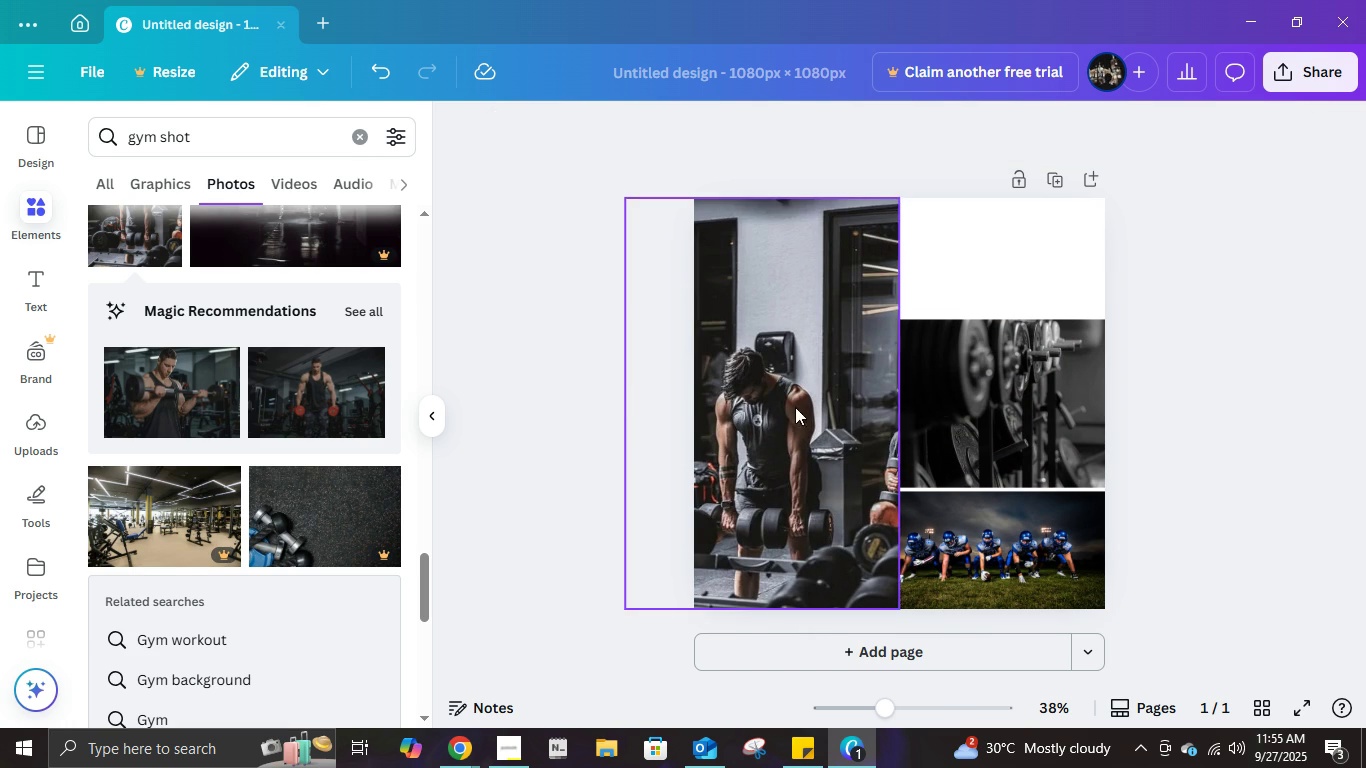 
left_click([796, 407])
 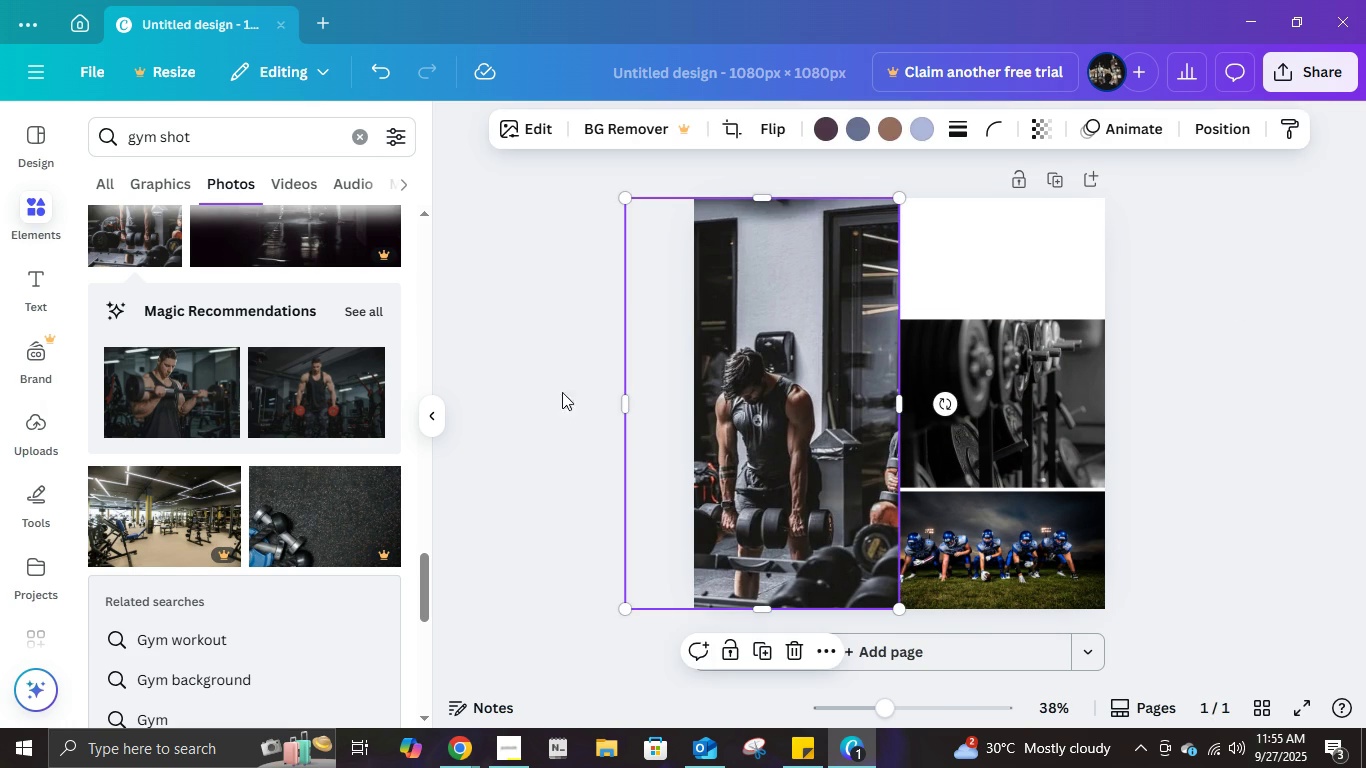 
left_click([616, 379])
 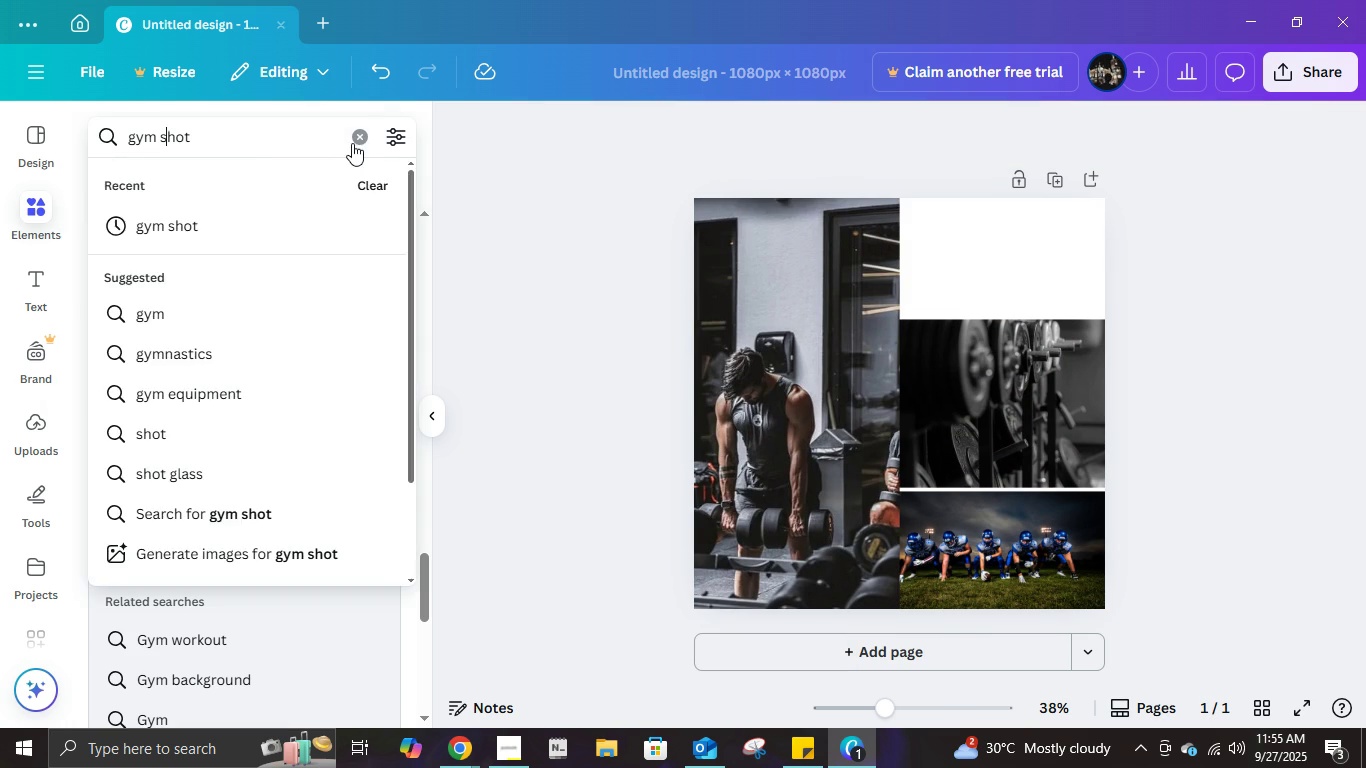 
double_click([352, 143])
 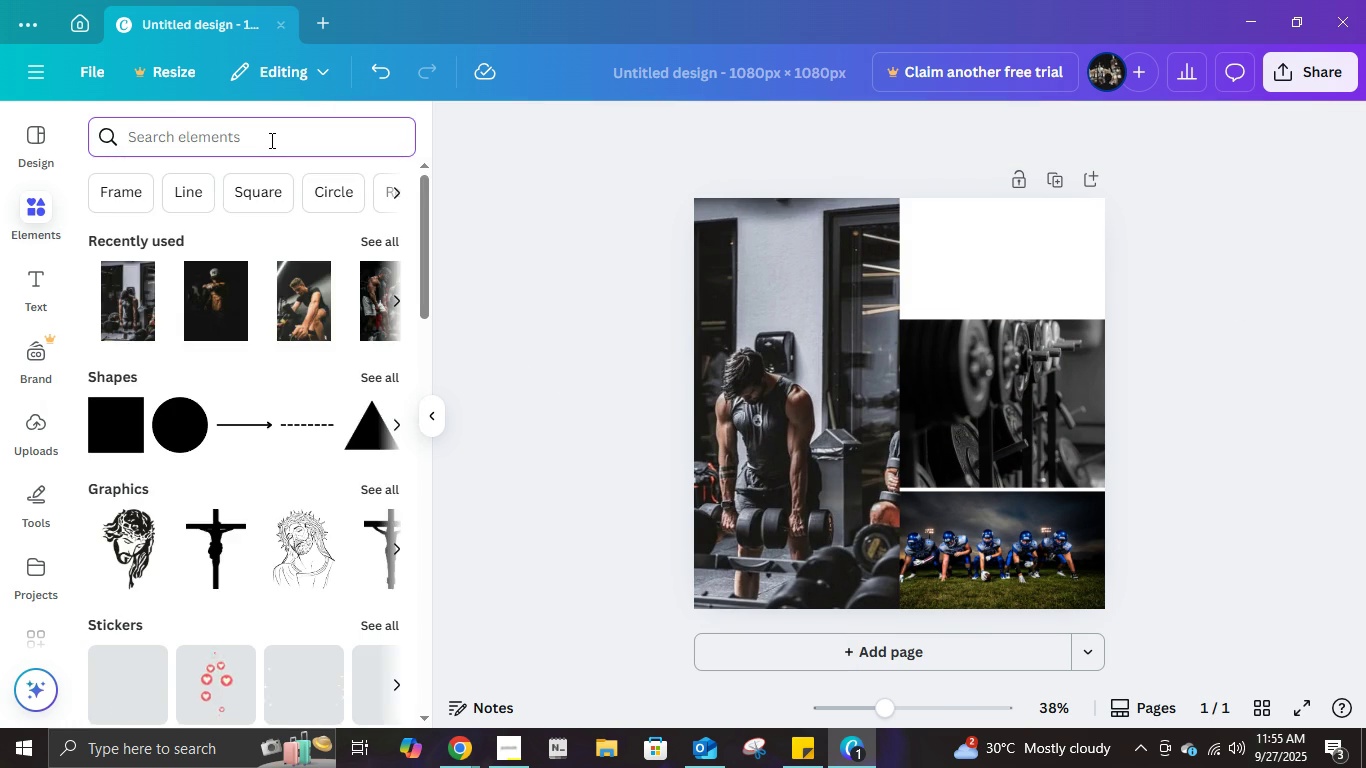 
type(frame)
key(NumpadEnter)
 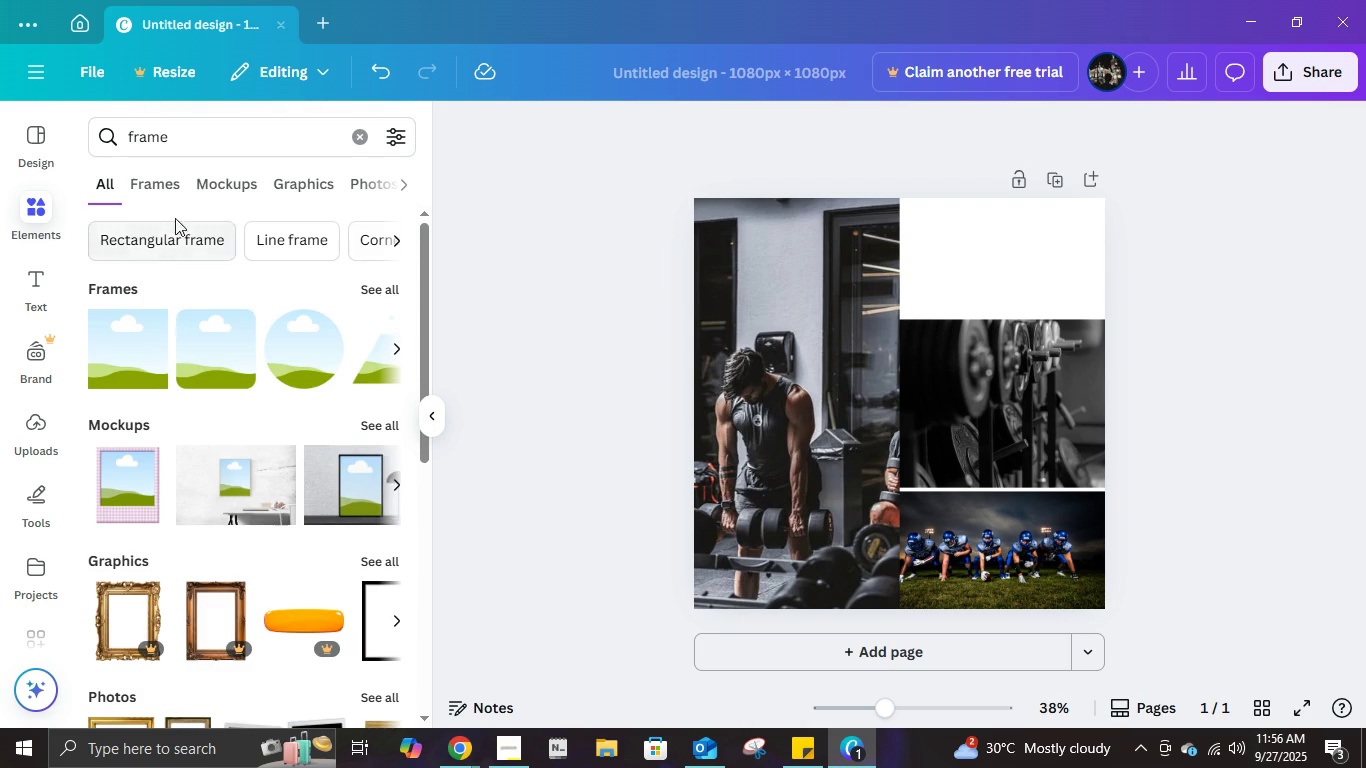 
left_click([170, 187])
 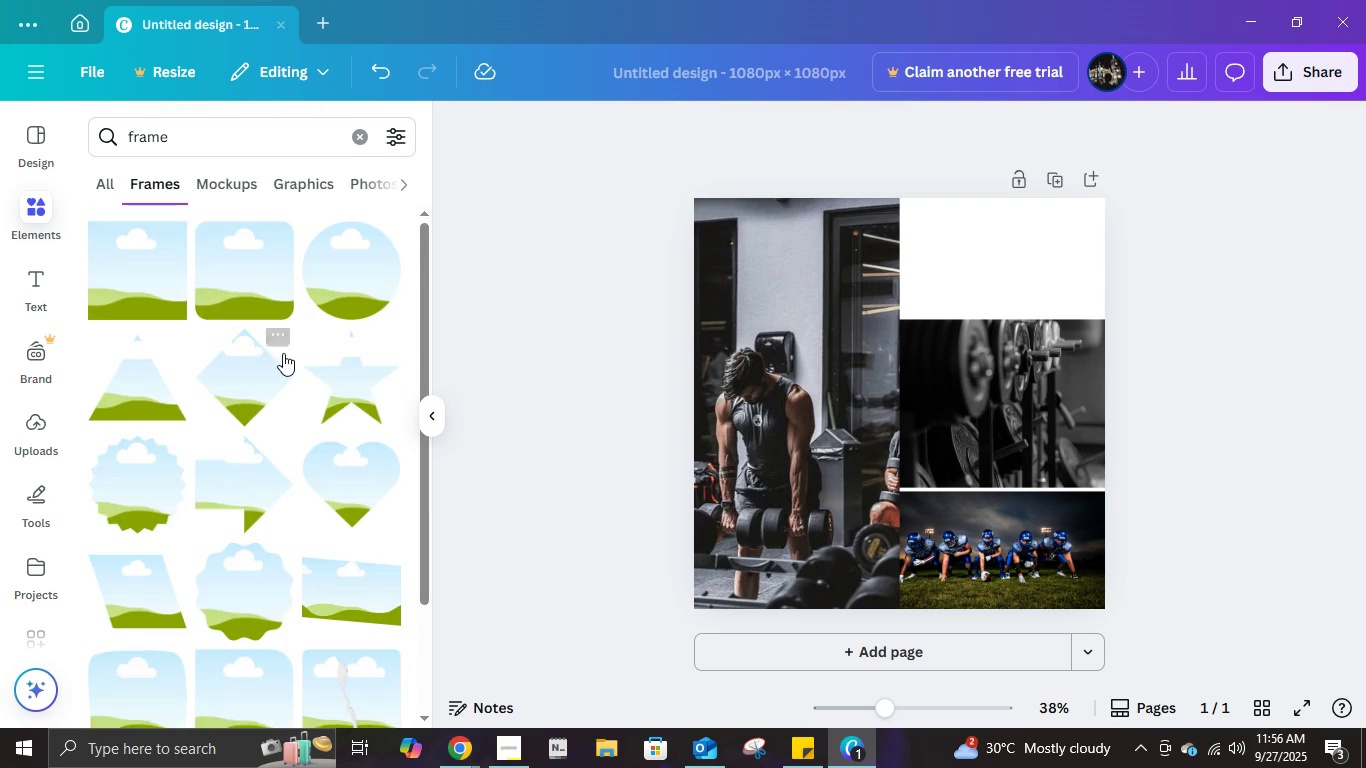 
scroll: coordinate [398, 444], scroll_direction: down, amount: 12.0
 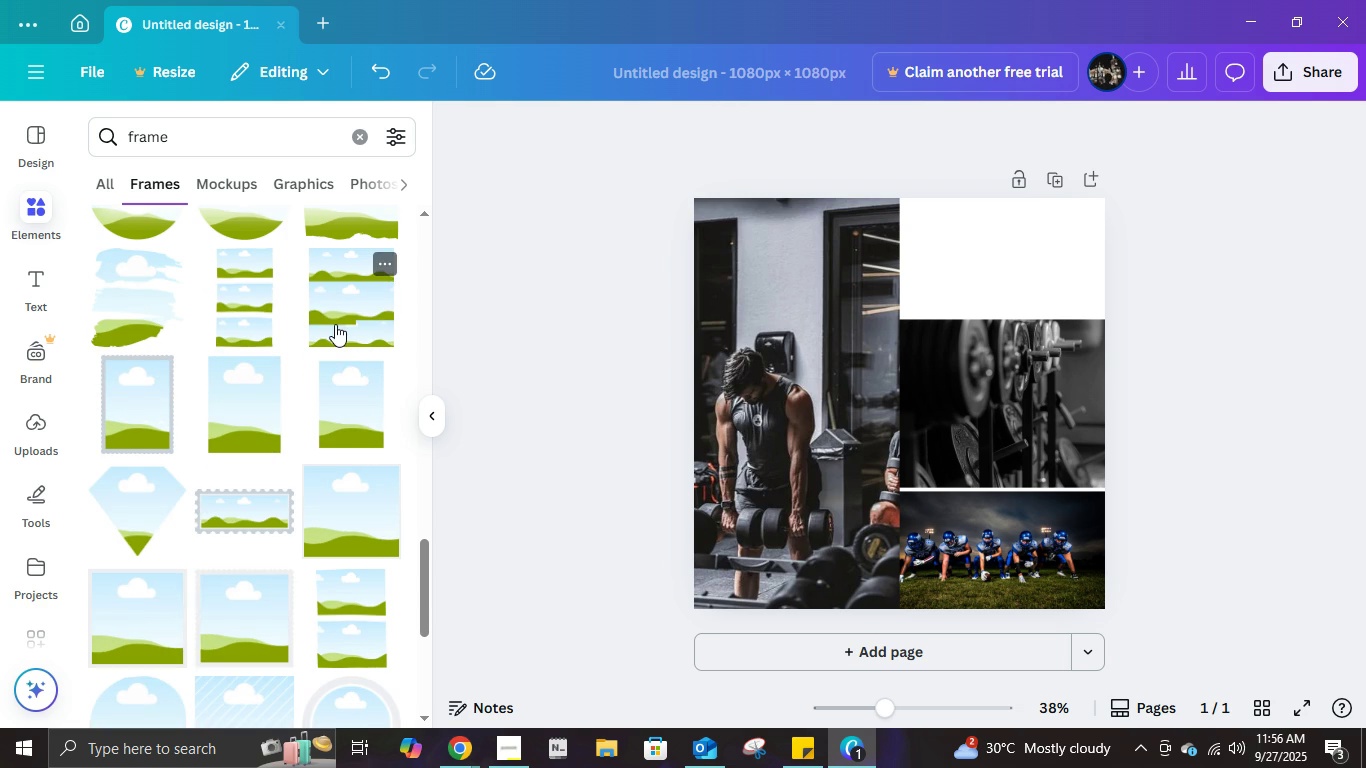 
left_click([335, 324])
 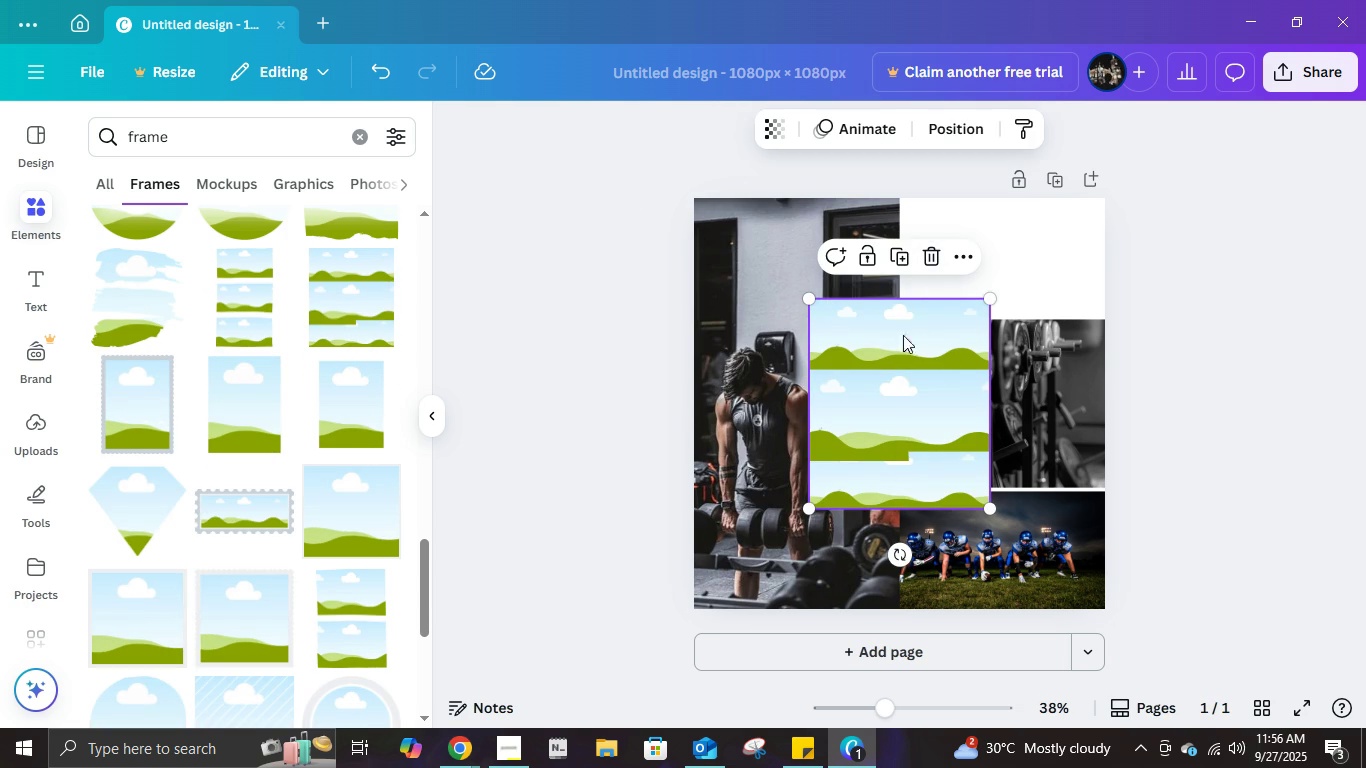 
left_click([936, 254])
 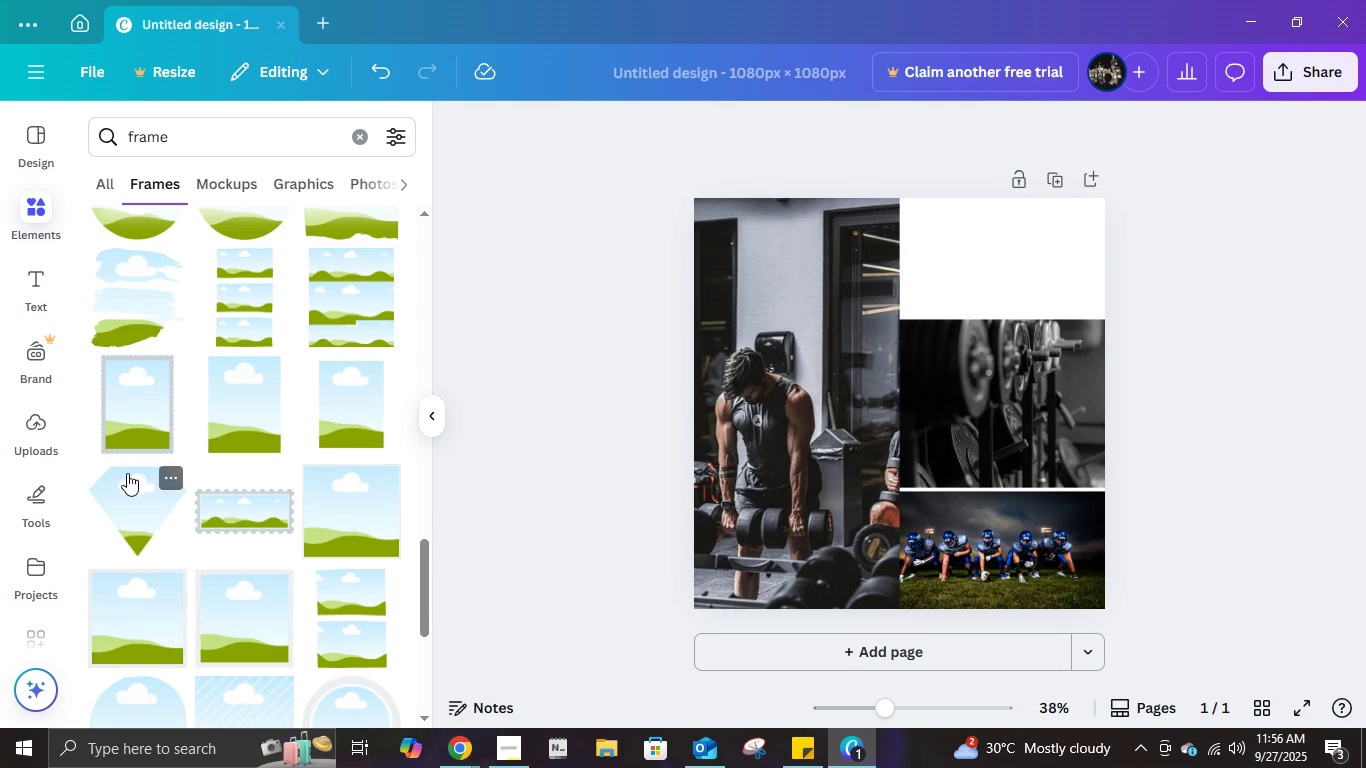 
scroll: coordinate [283, 440], scroll_direction: down, amount: 17.0
 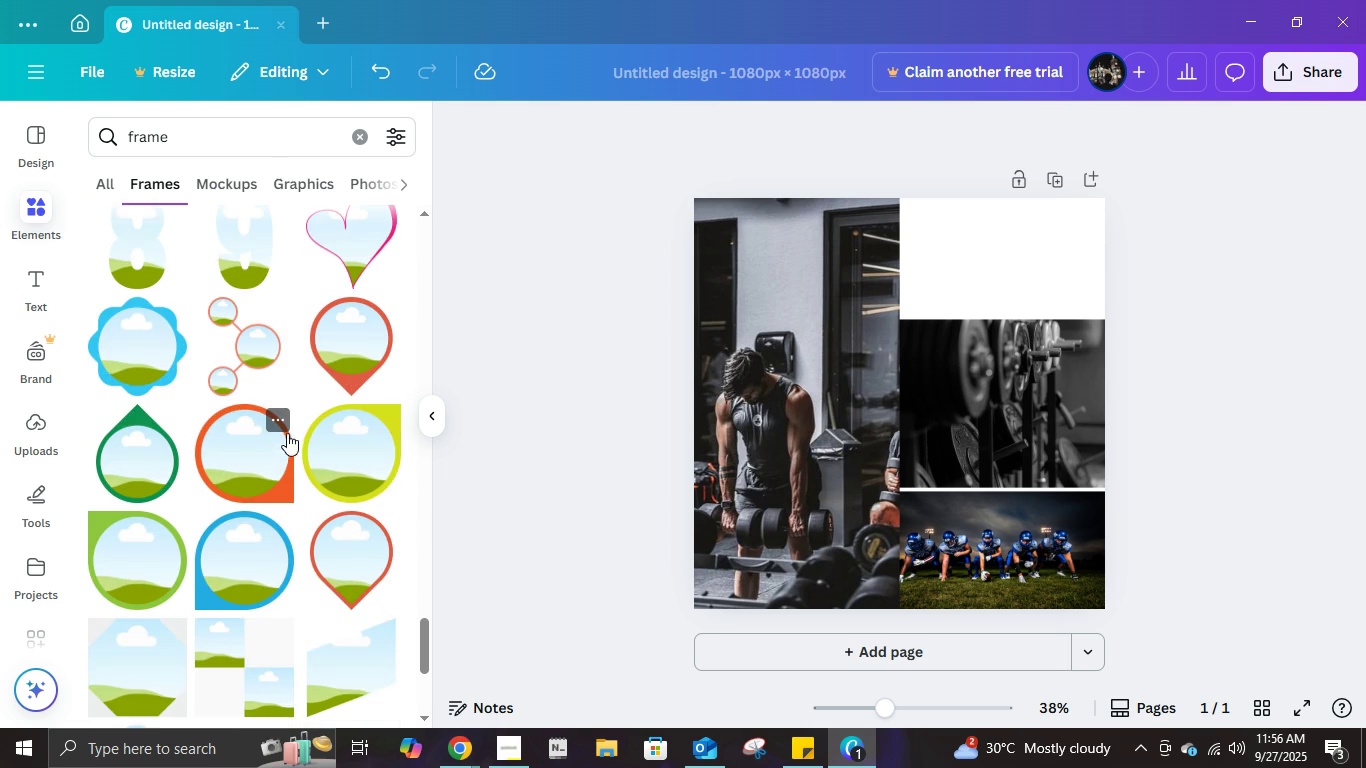 
scroll: coordinate [288, 450], scroll_direction: down, amount: 3.0
 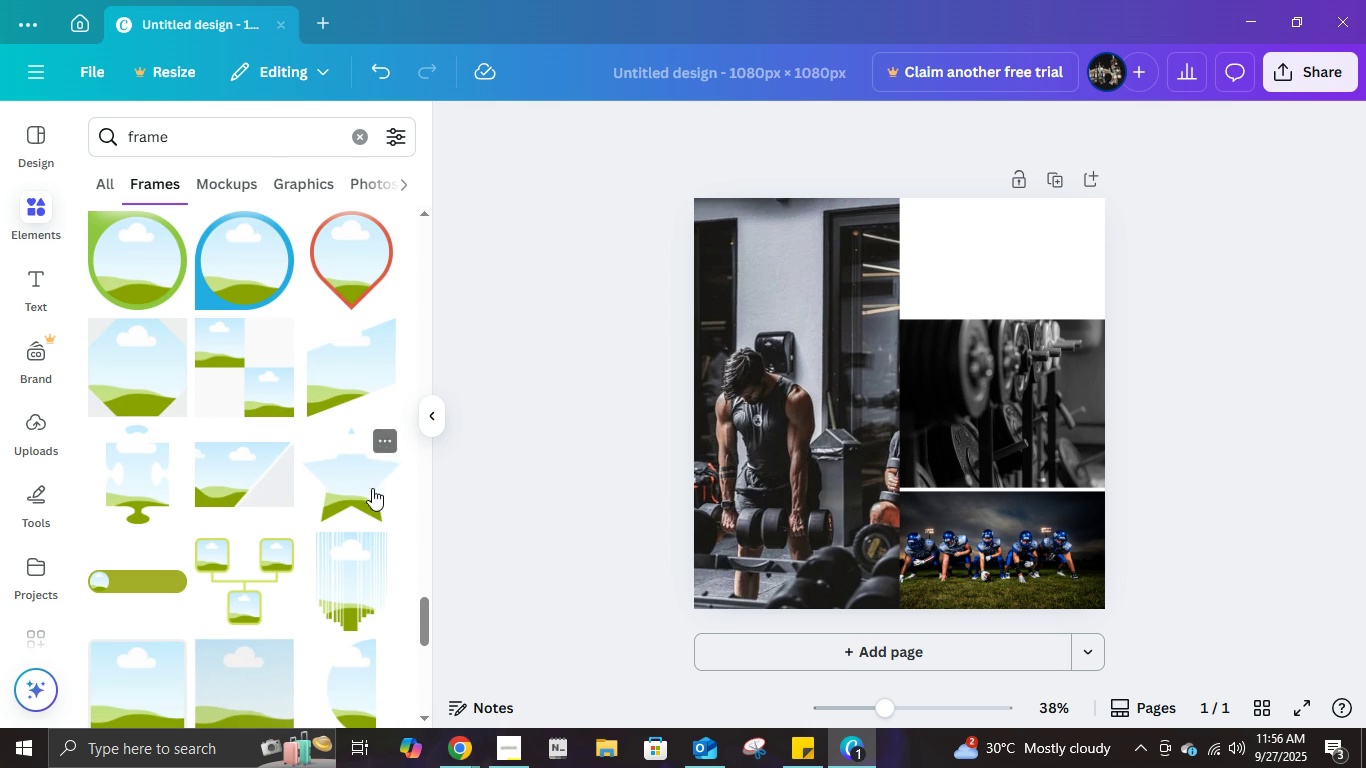 
left_click([263, 495])